 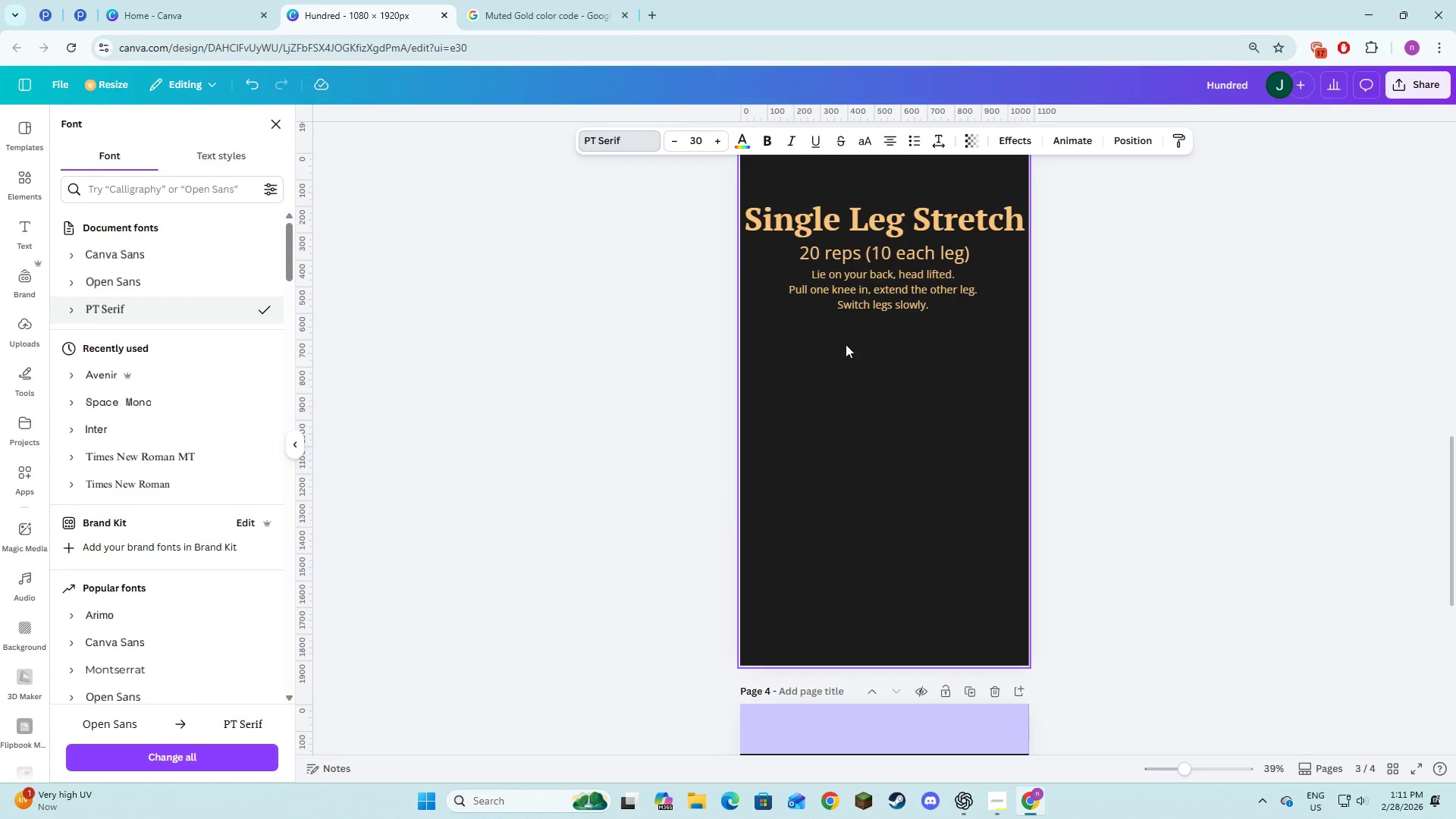 
left_click([855, 281])
 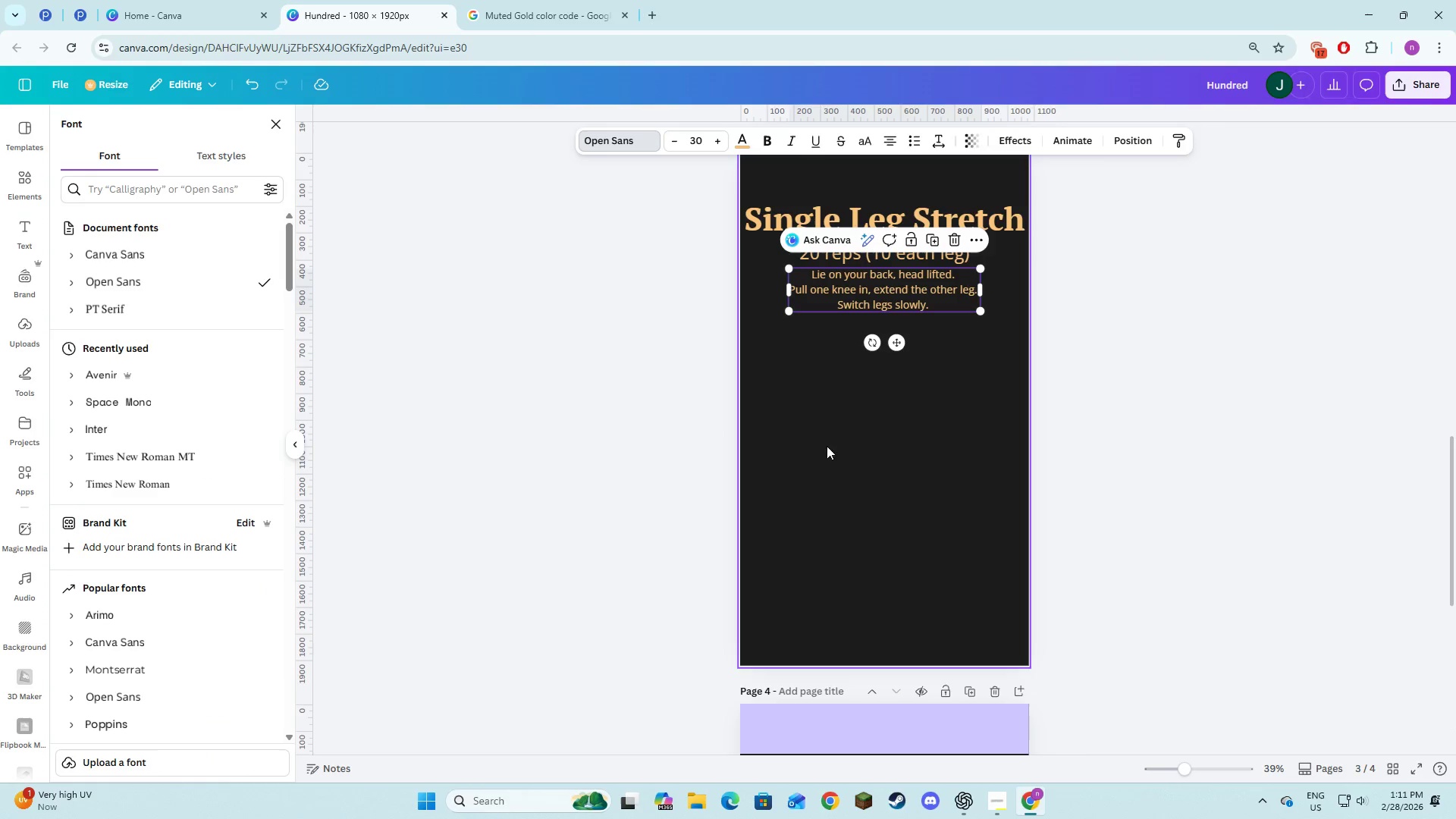 
left_click([840, 263])
 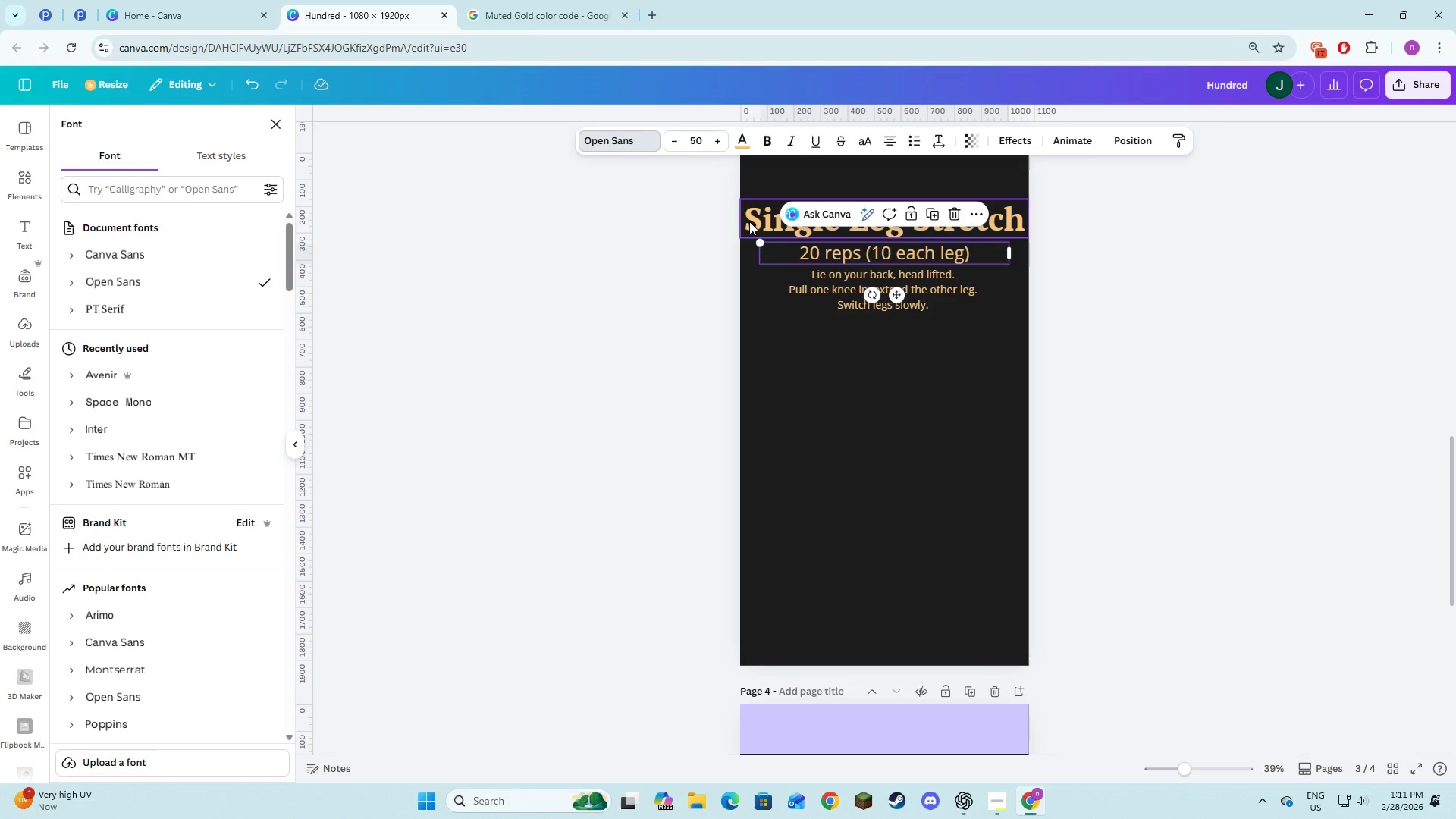 
left_click([749, 221])
 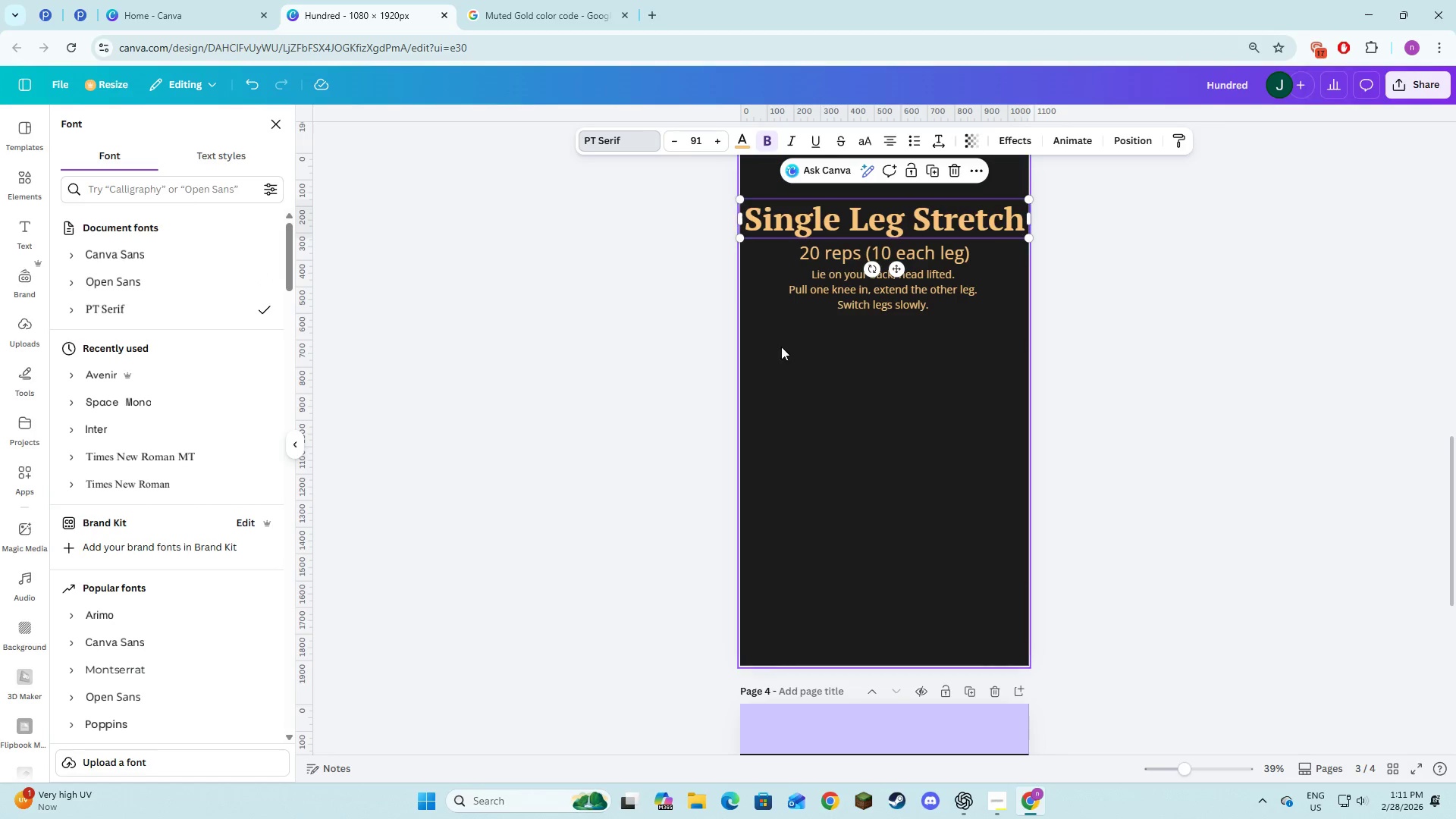 
scroll: coordinate [811, 419], scroll_direction: down, amount: 5.0
 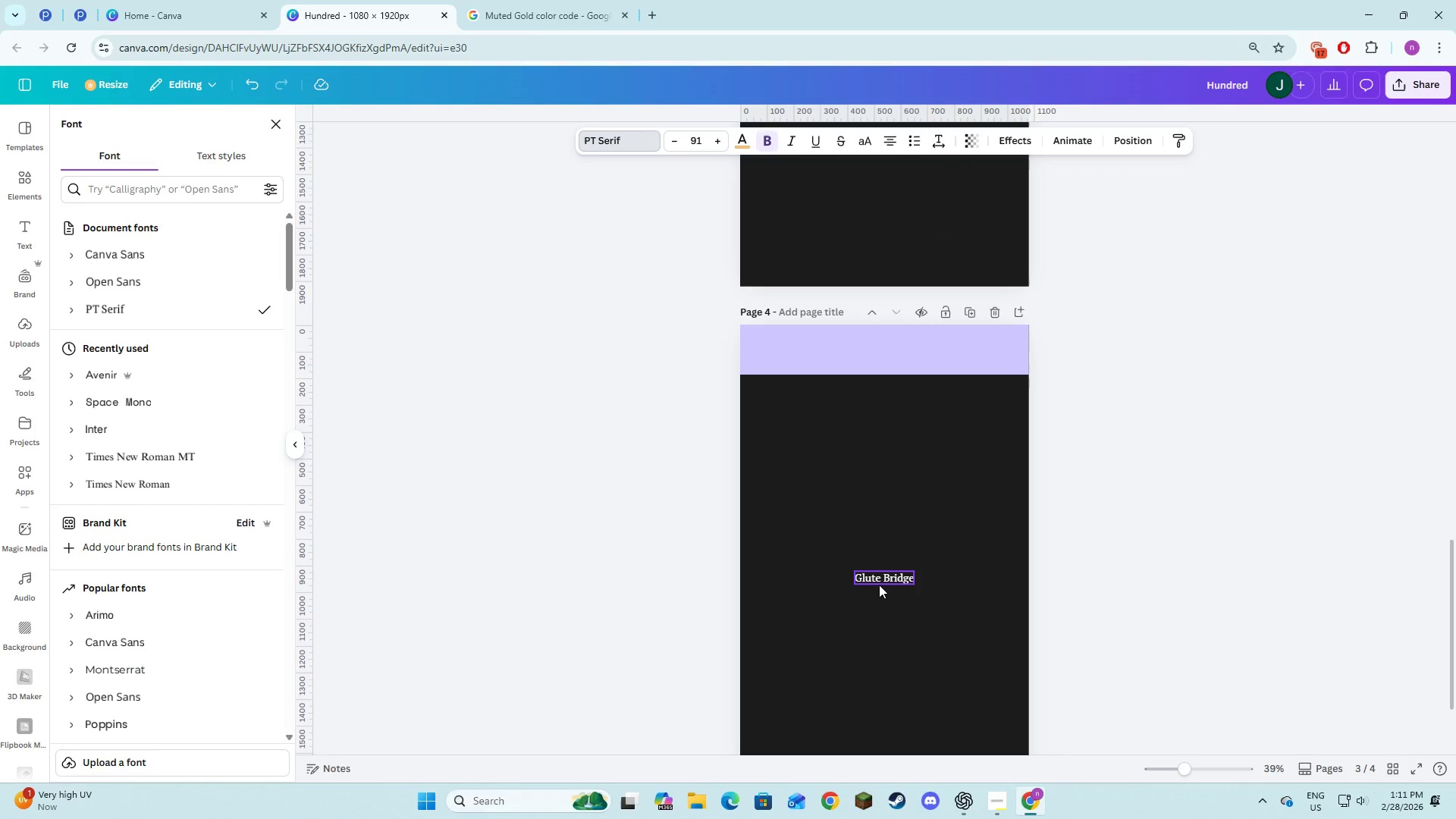 
left_click([879, 585])
 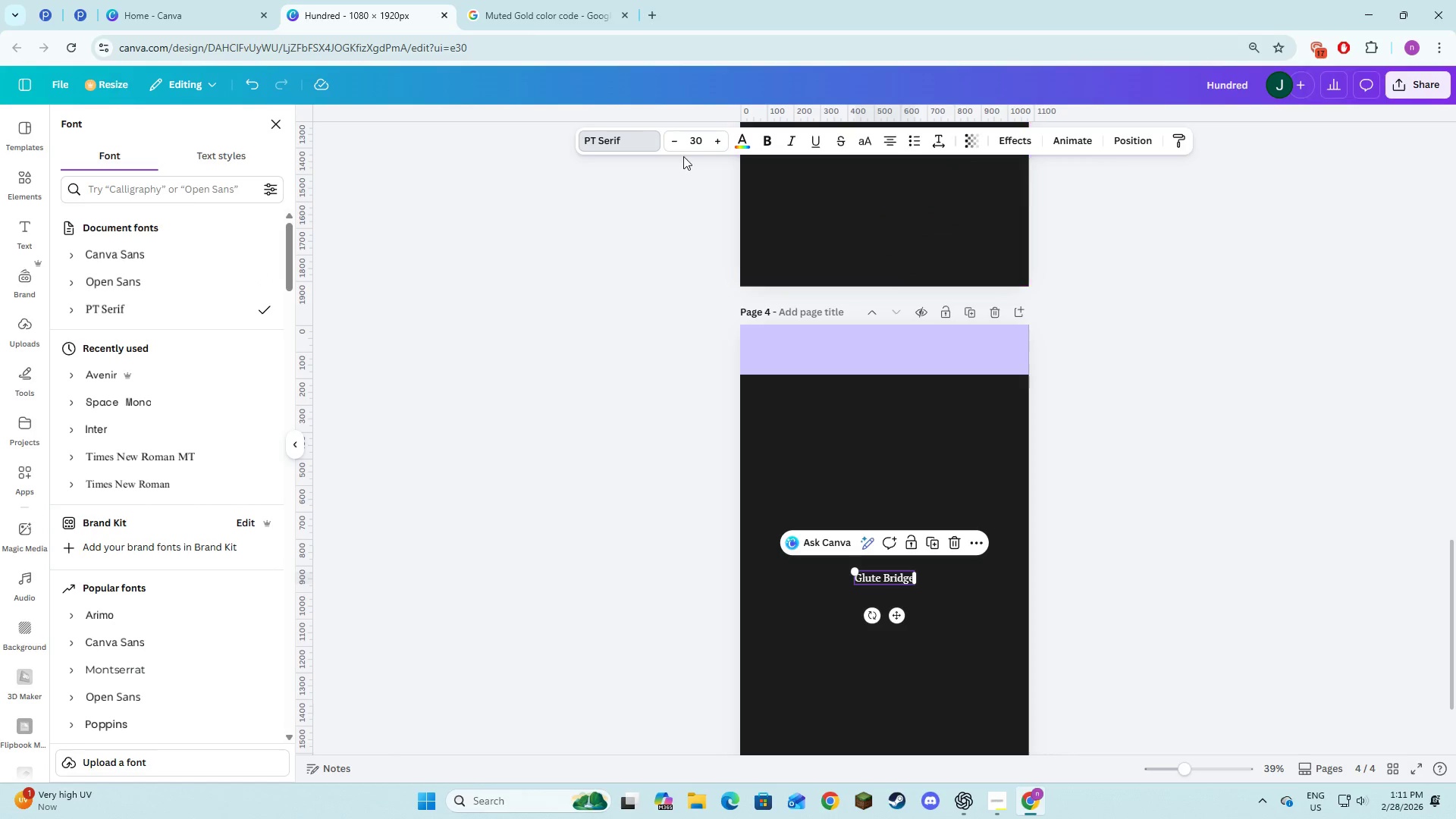 
left_click([701, 143])
 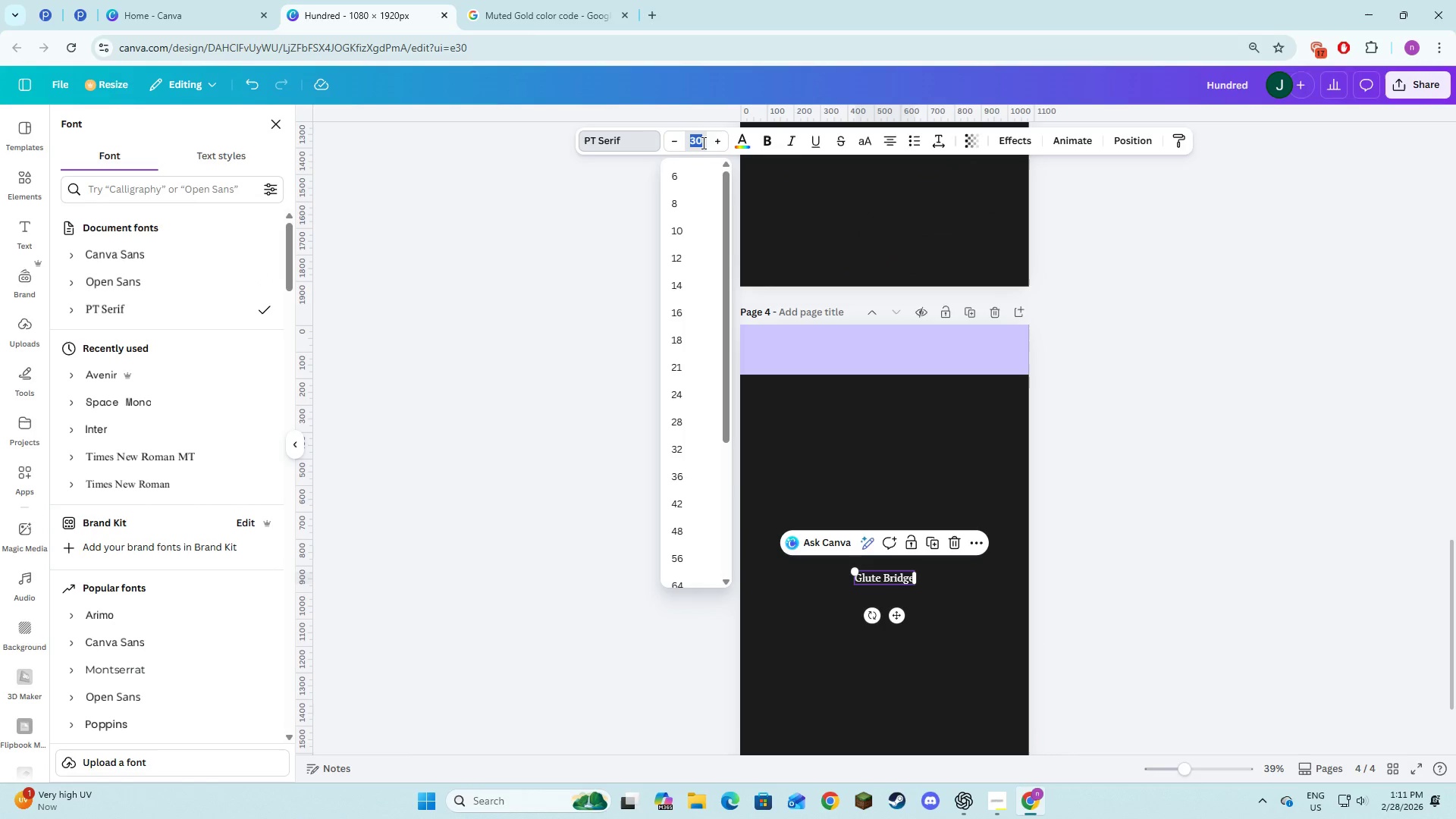 
key(Numpad1)
 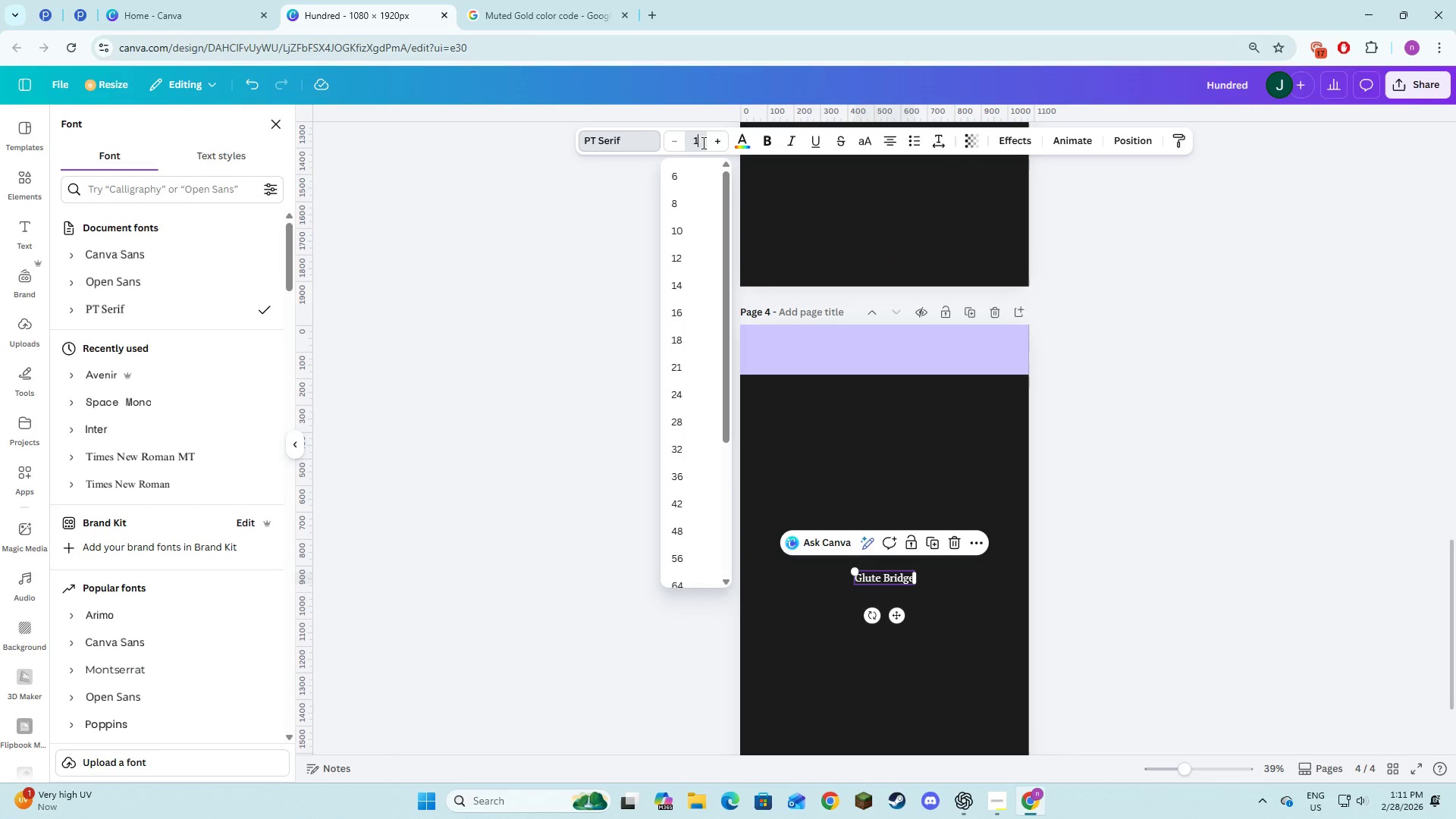 
key(Numpad0)
 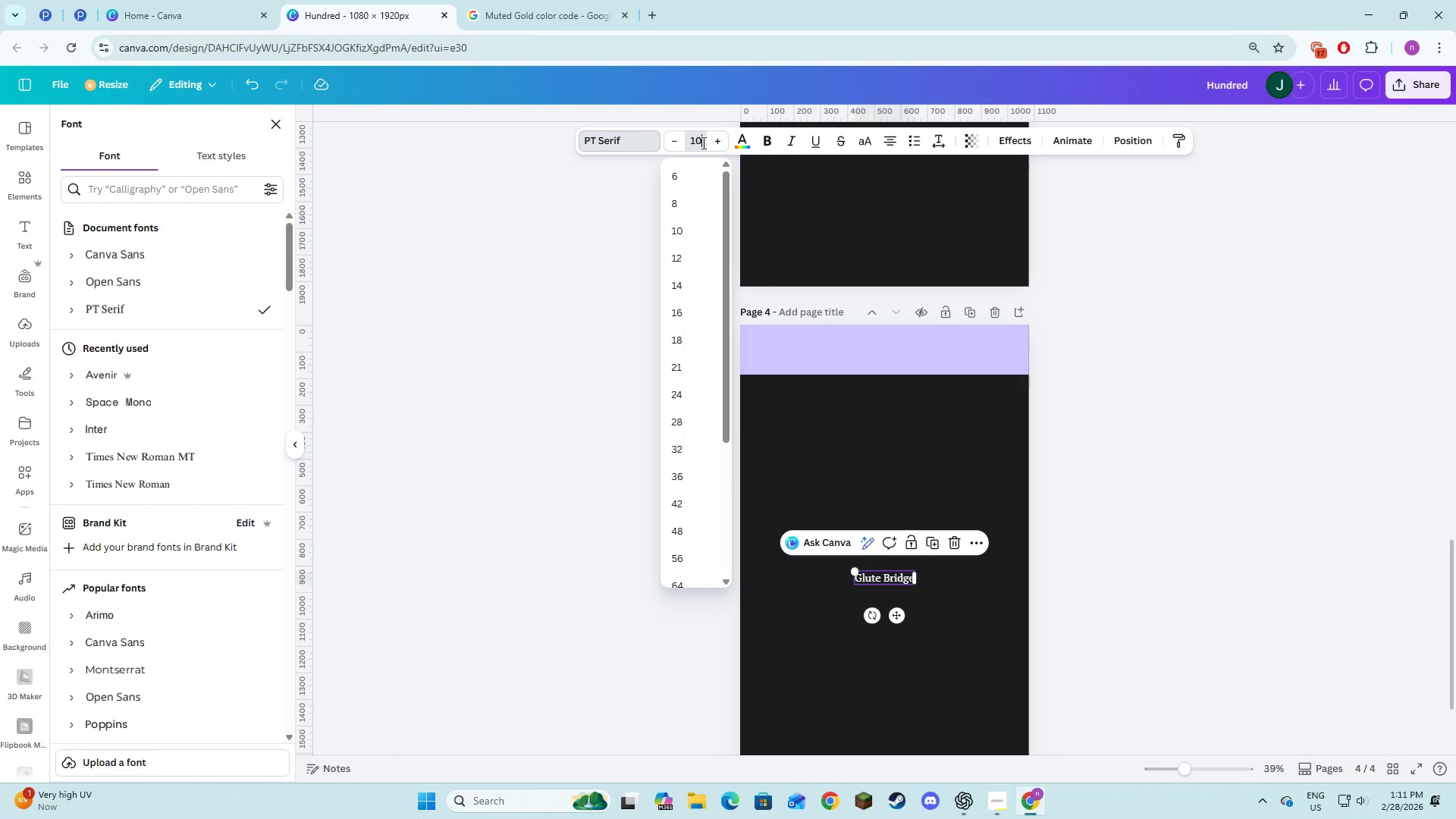 
key(Numpad0)
 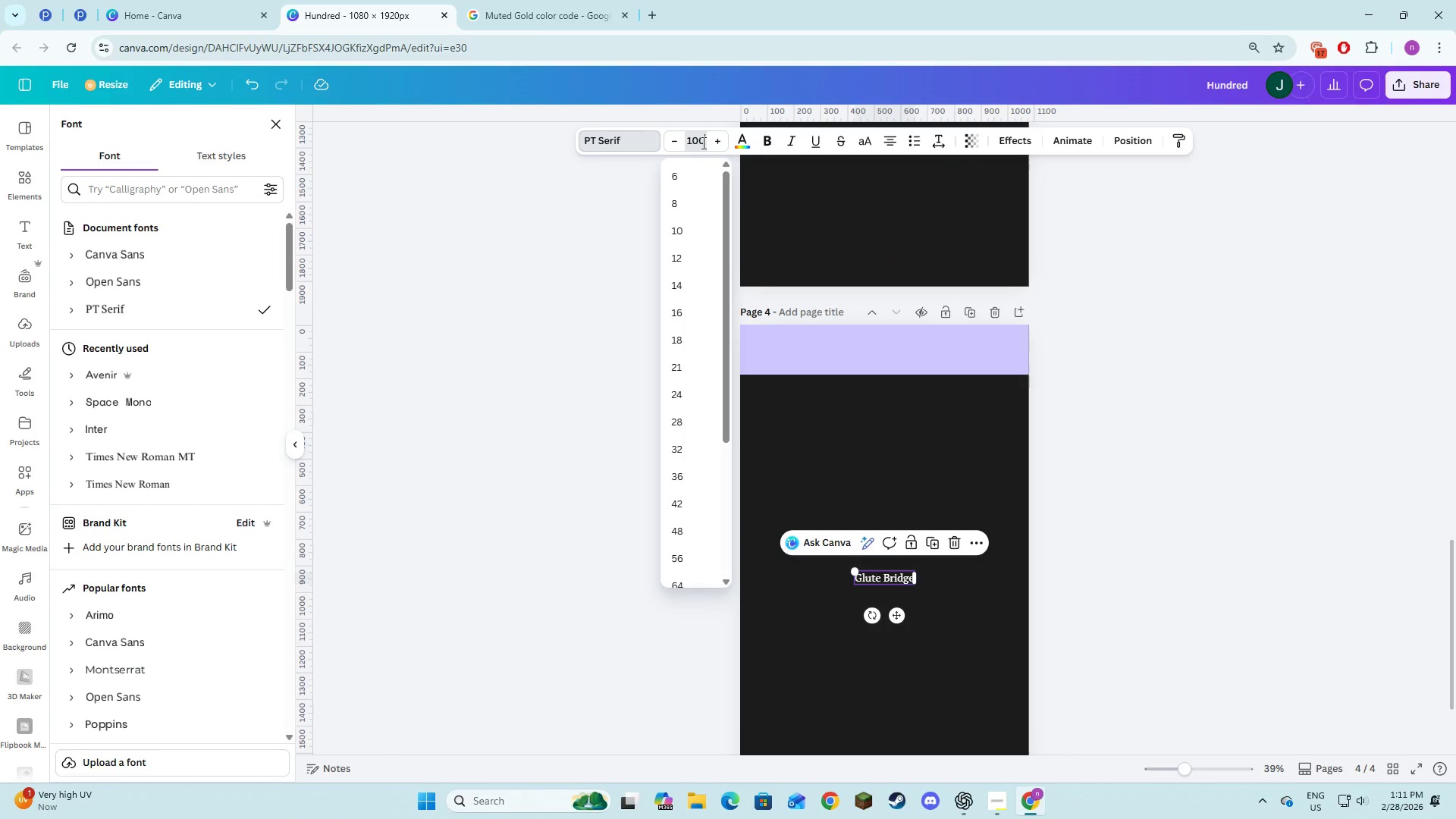 
key(NumpadEnter)
 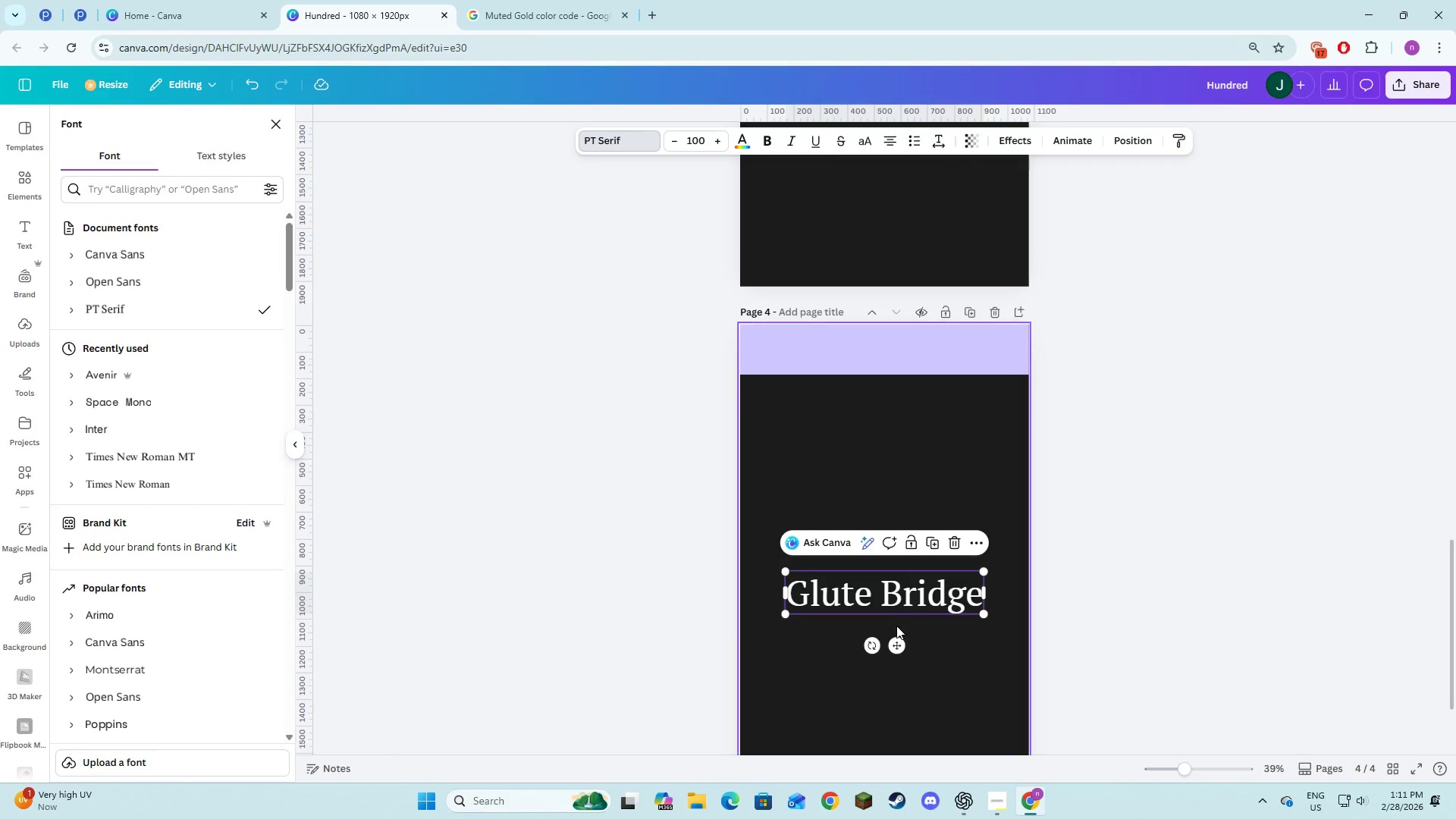 
left_click_drag(start_coordinate=[897, 645], to_coordinate=[899, 460])
 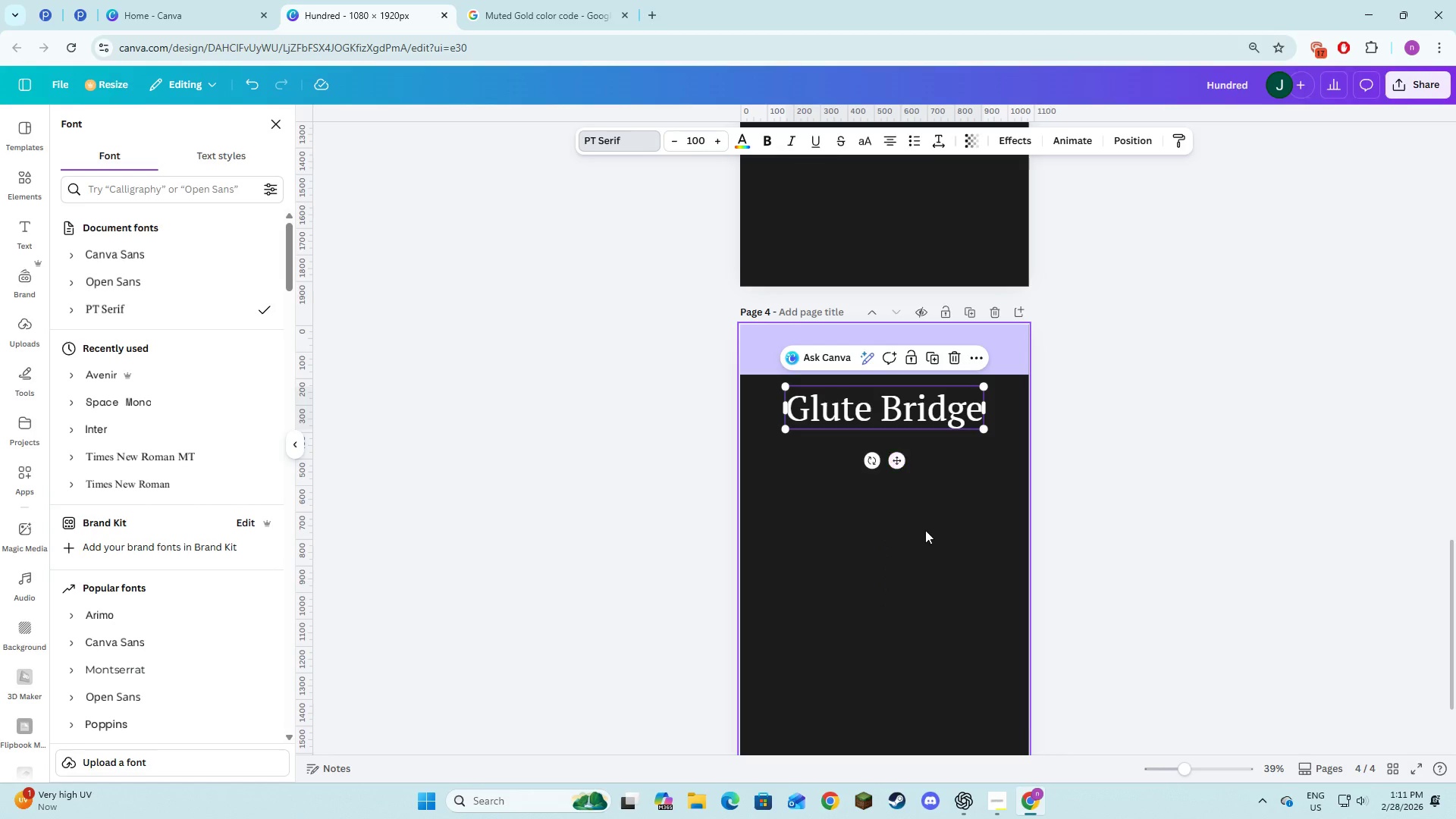 
left_click([925, 530])
 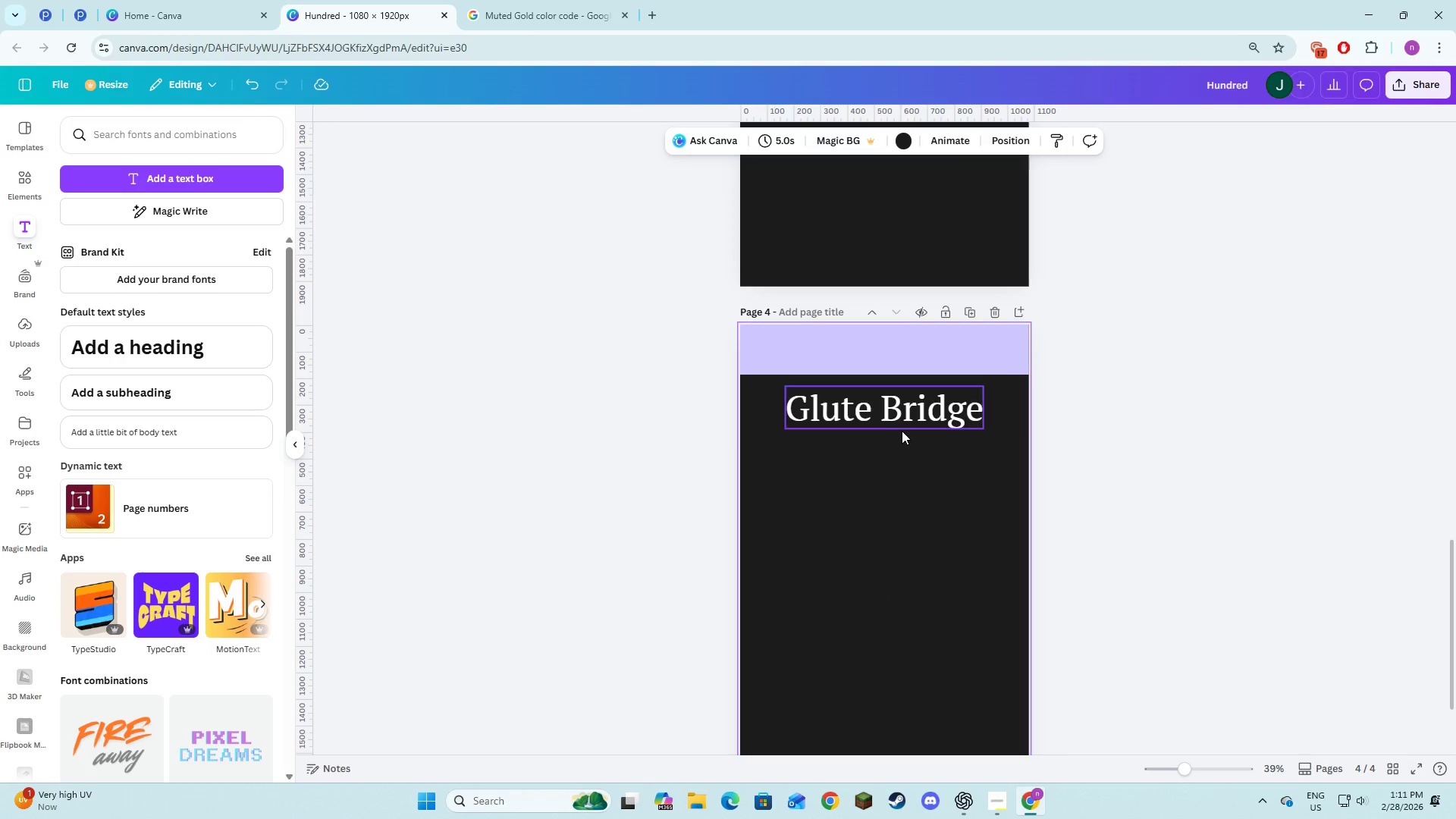 
left_click([902, 419])
 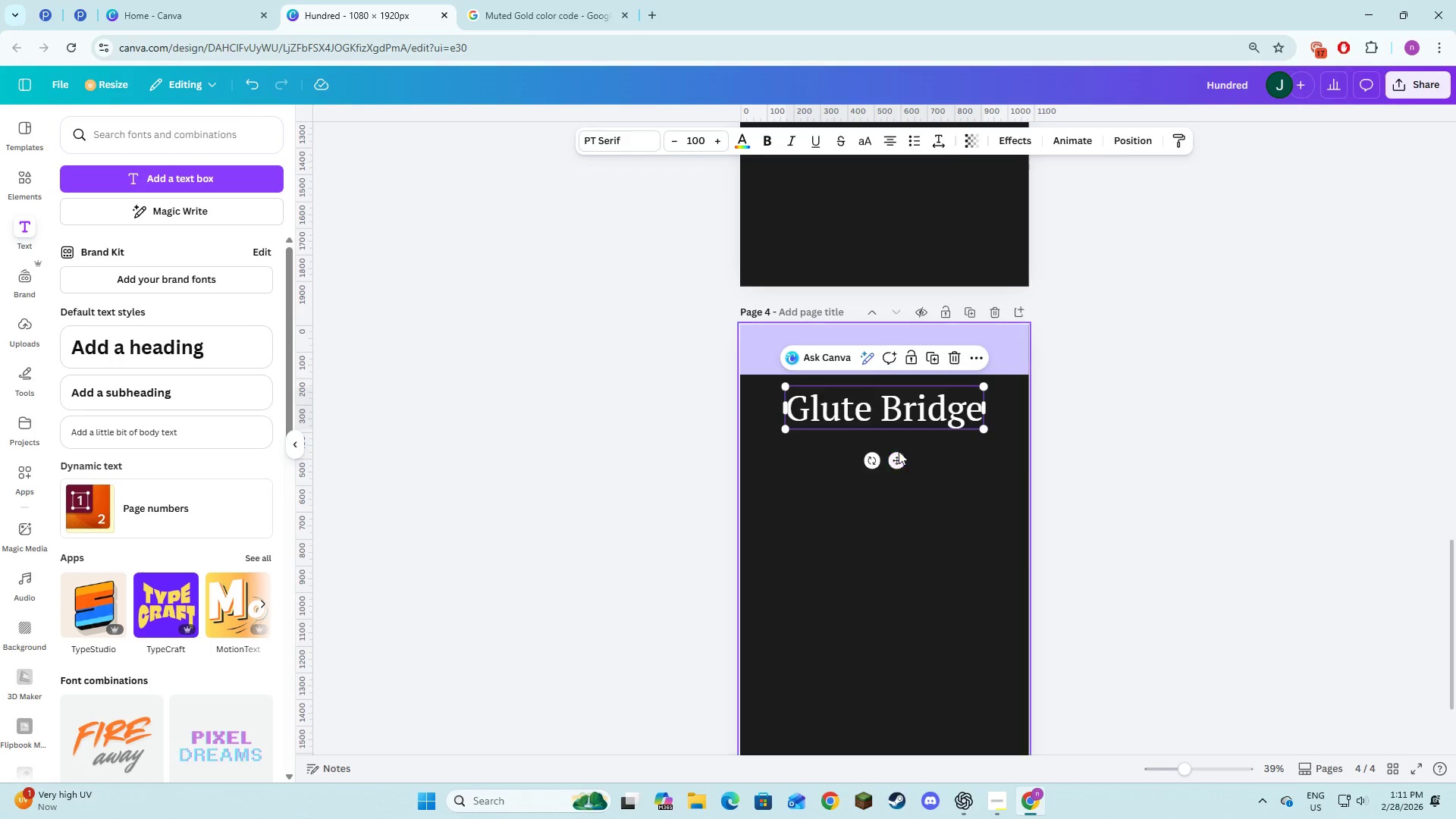 
left_click_drag(start_coordinate=[894, 460], to_coordinate=[896, 444])
 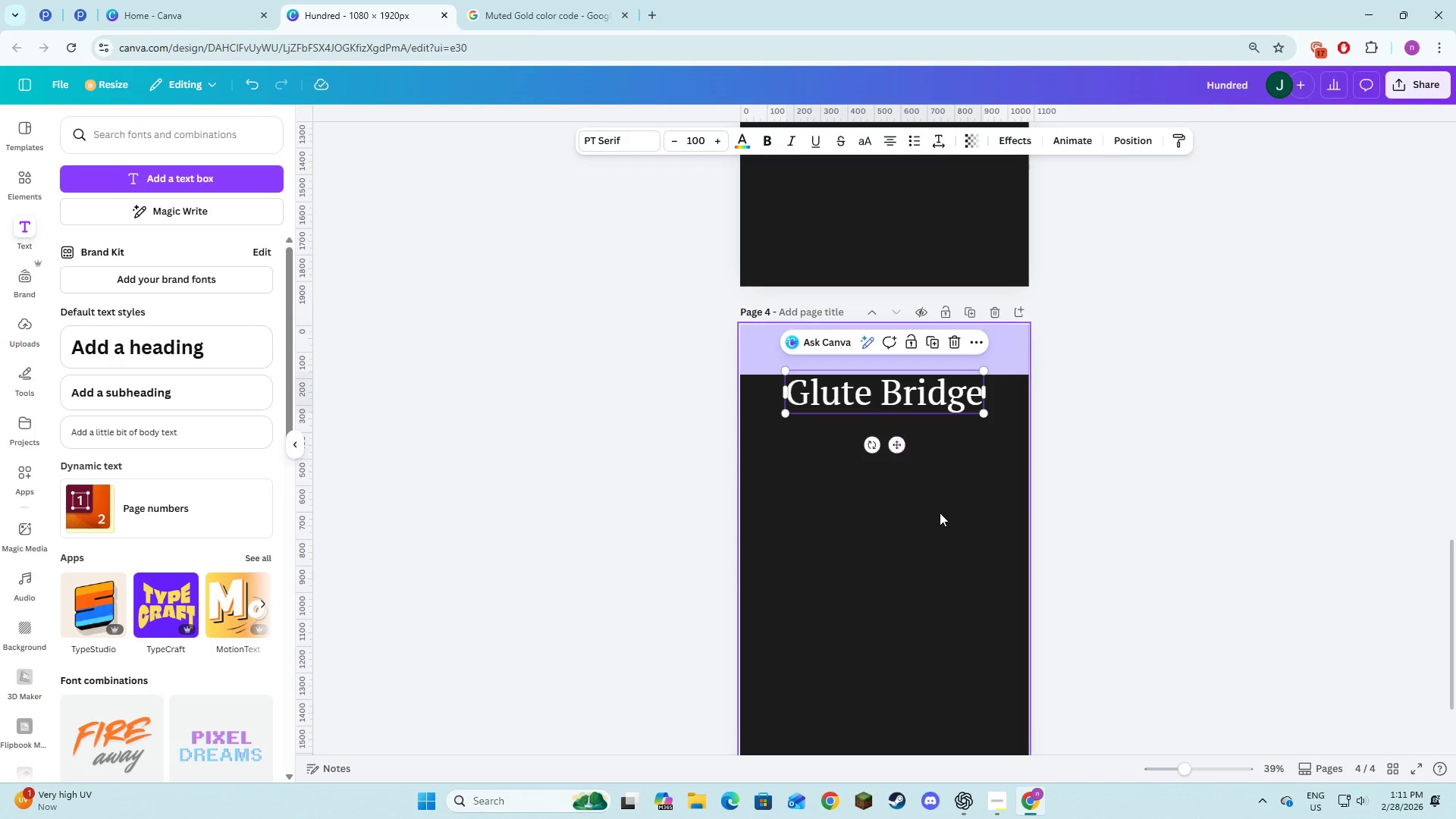 
left_click([940, 513])
 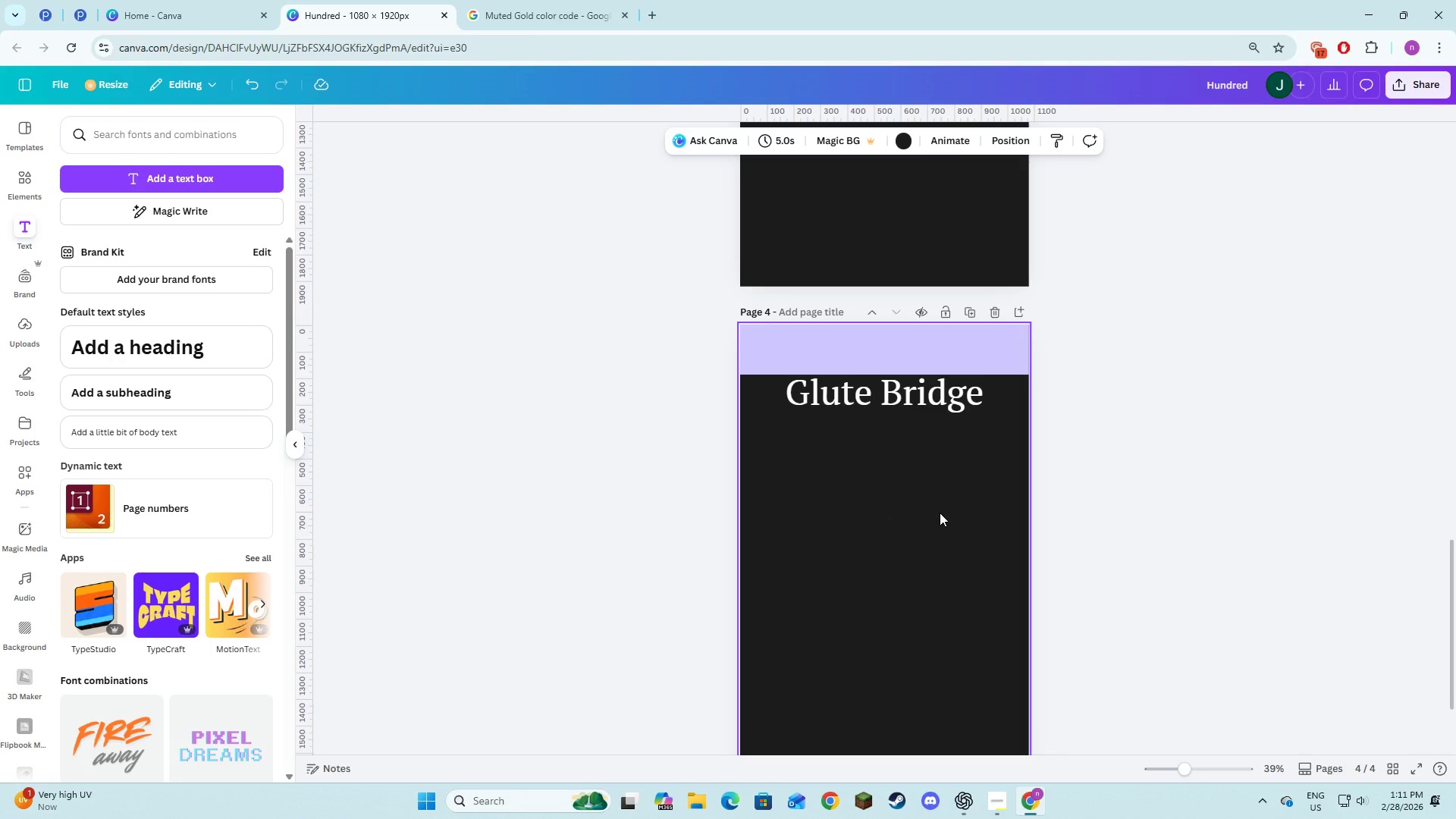 
left_click([940, 513])
 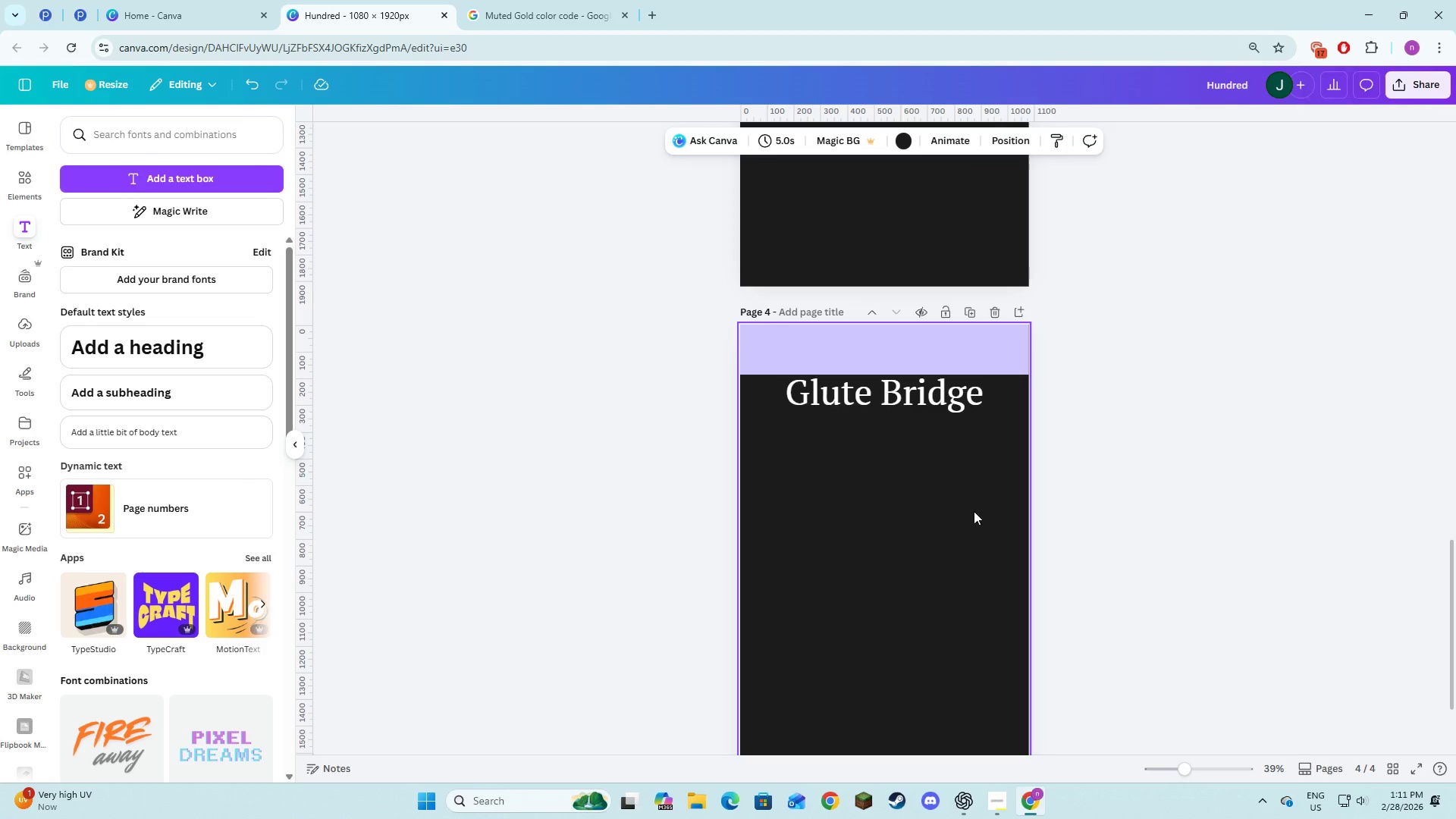 
key(Alt+AltLeft)
 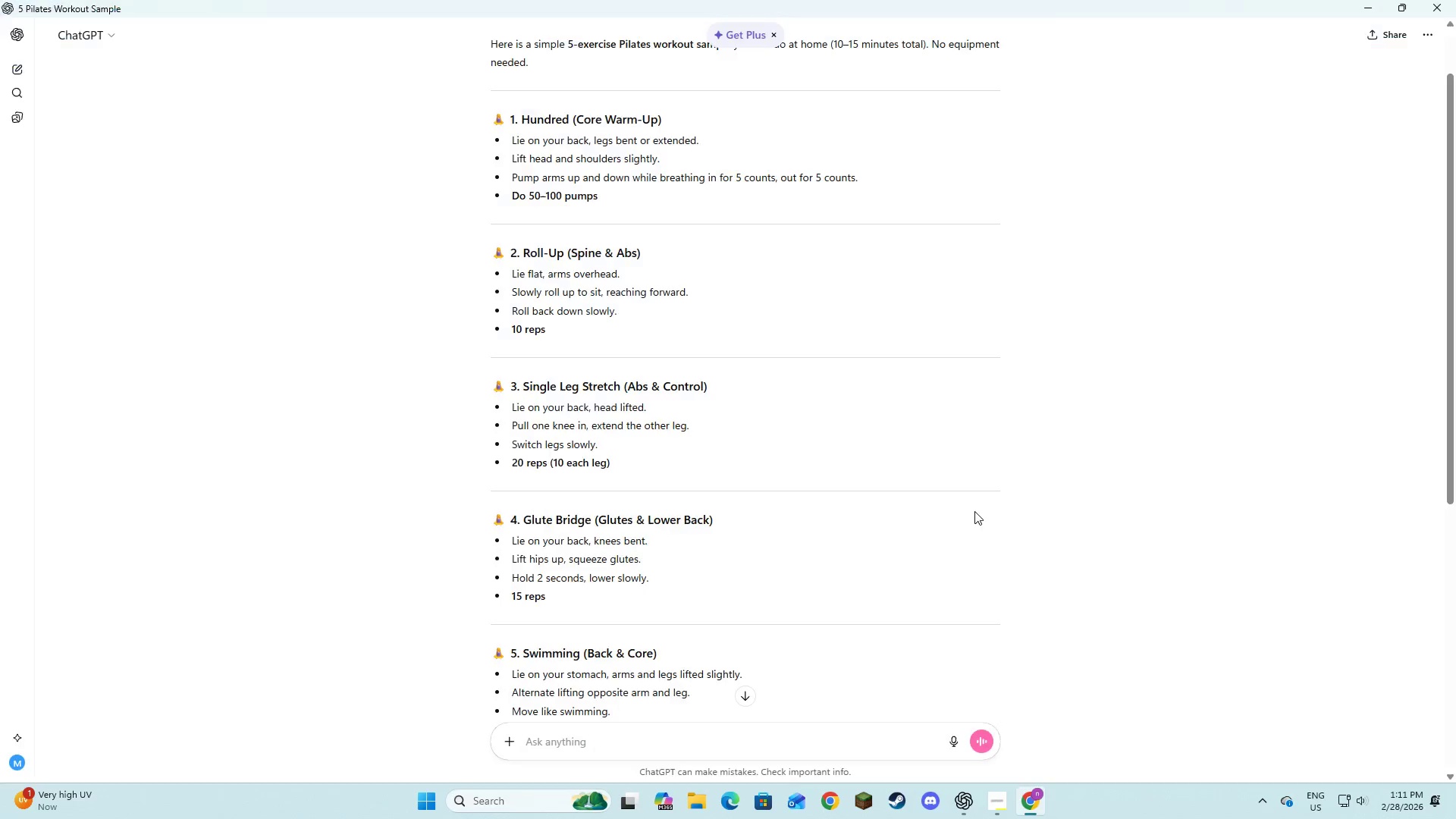 
key(Alt+Tab)
 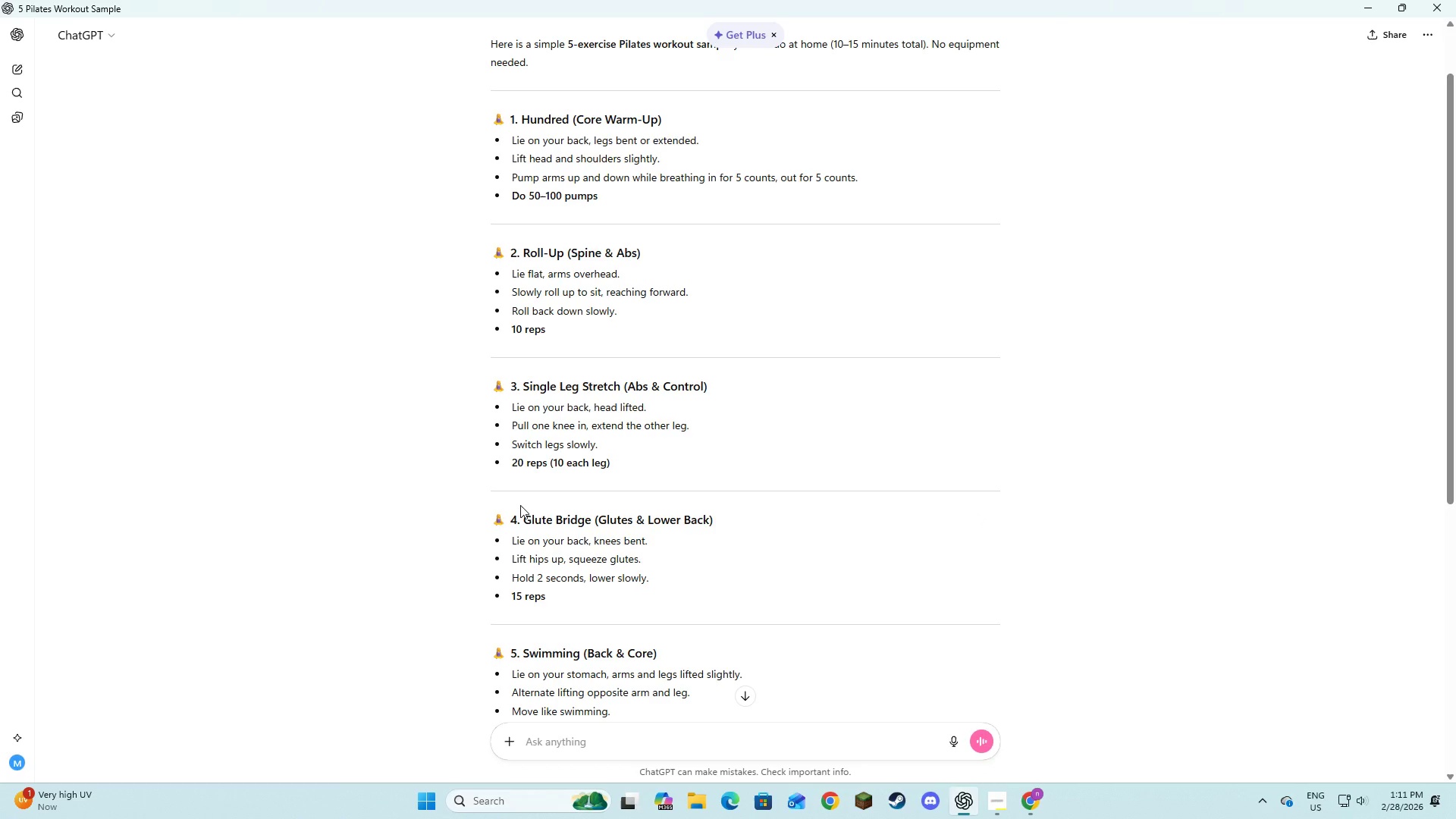 
key(Alt+AltLeft)
 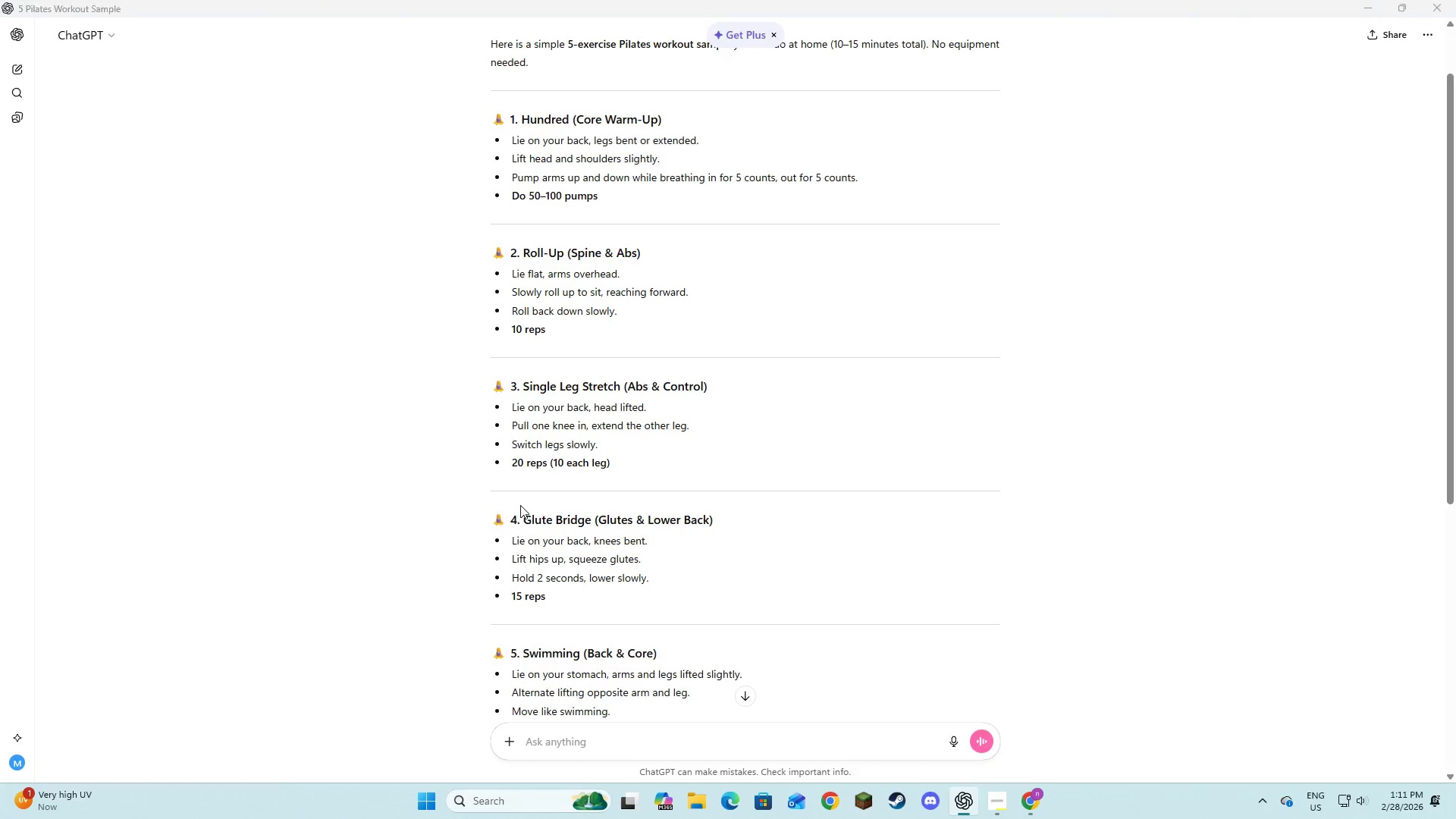 
key(Alt+Tab)
 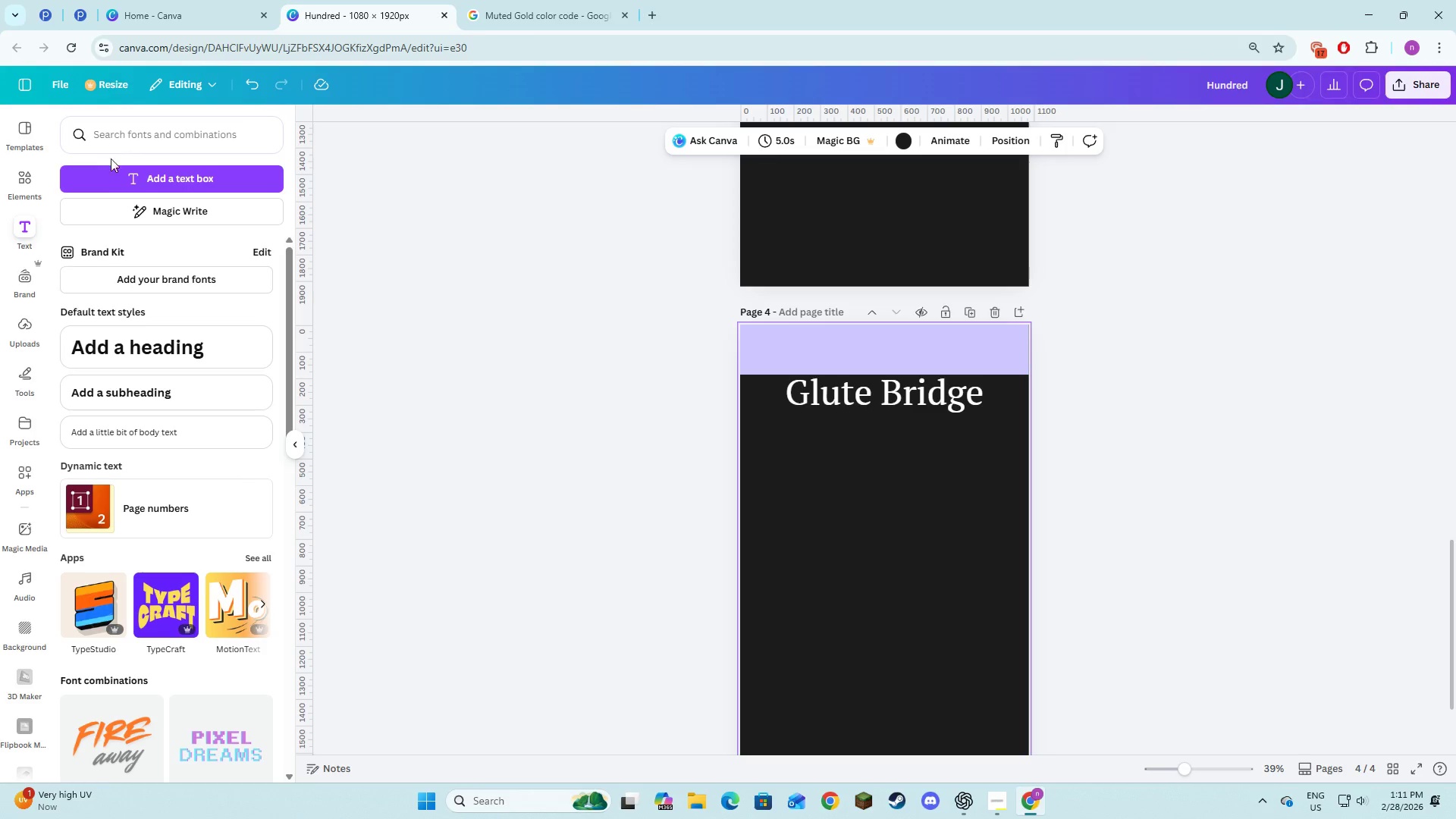 
left_click([111, 177])
 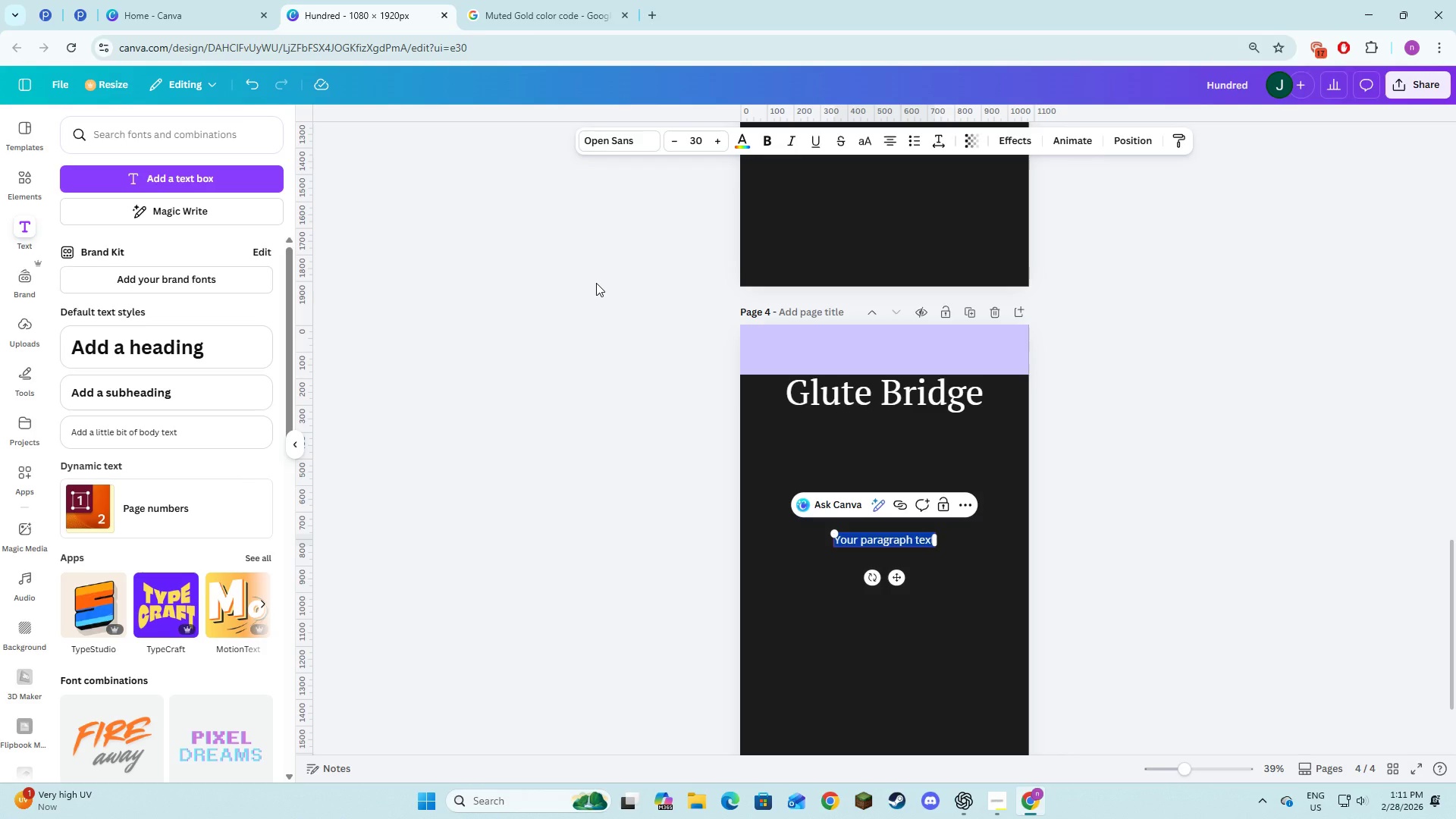 
type(50 R)
key(Backspace)
type(reps)
 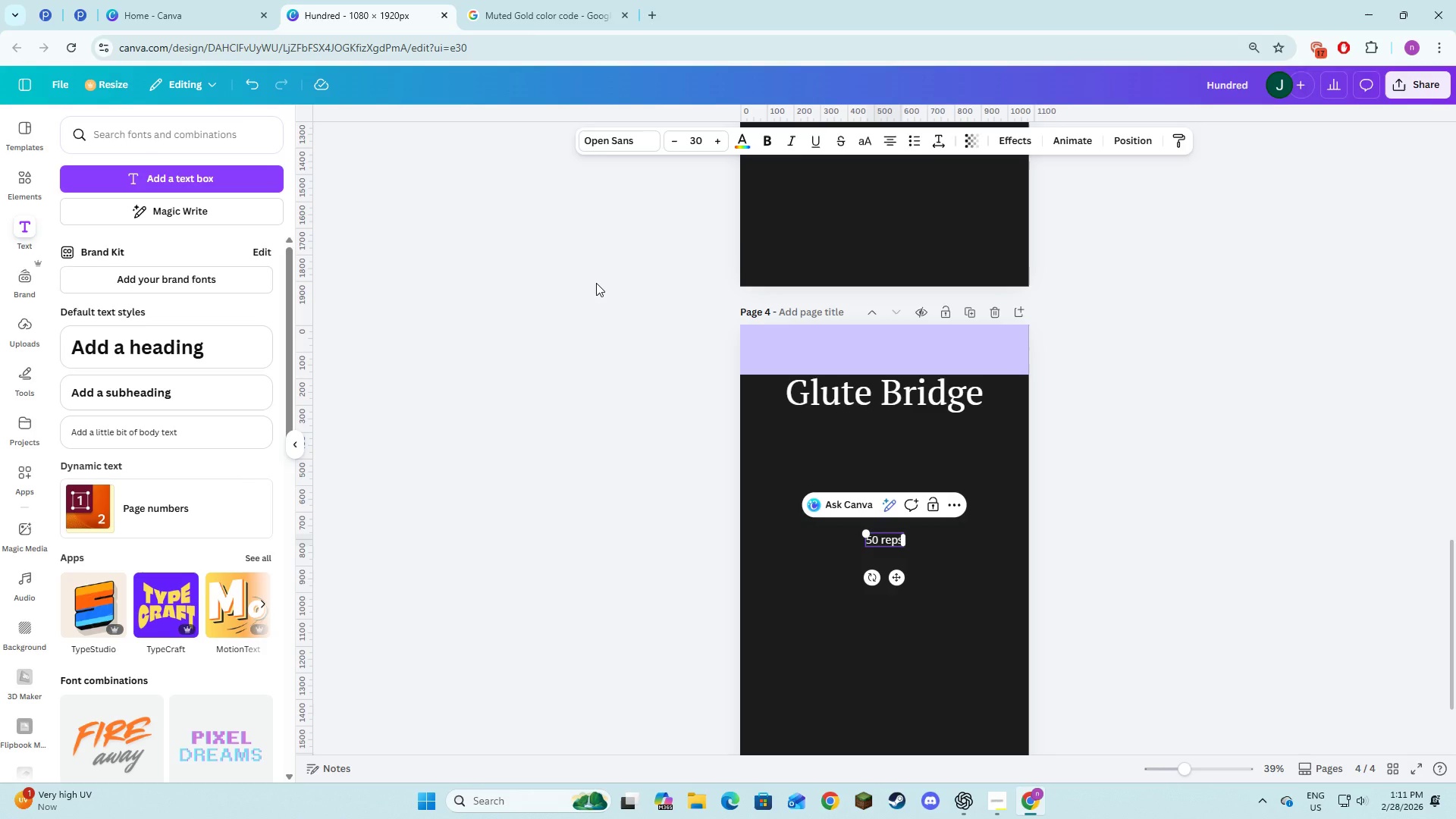 
key(Control+A)
 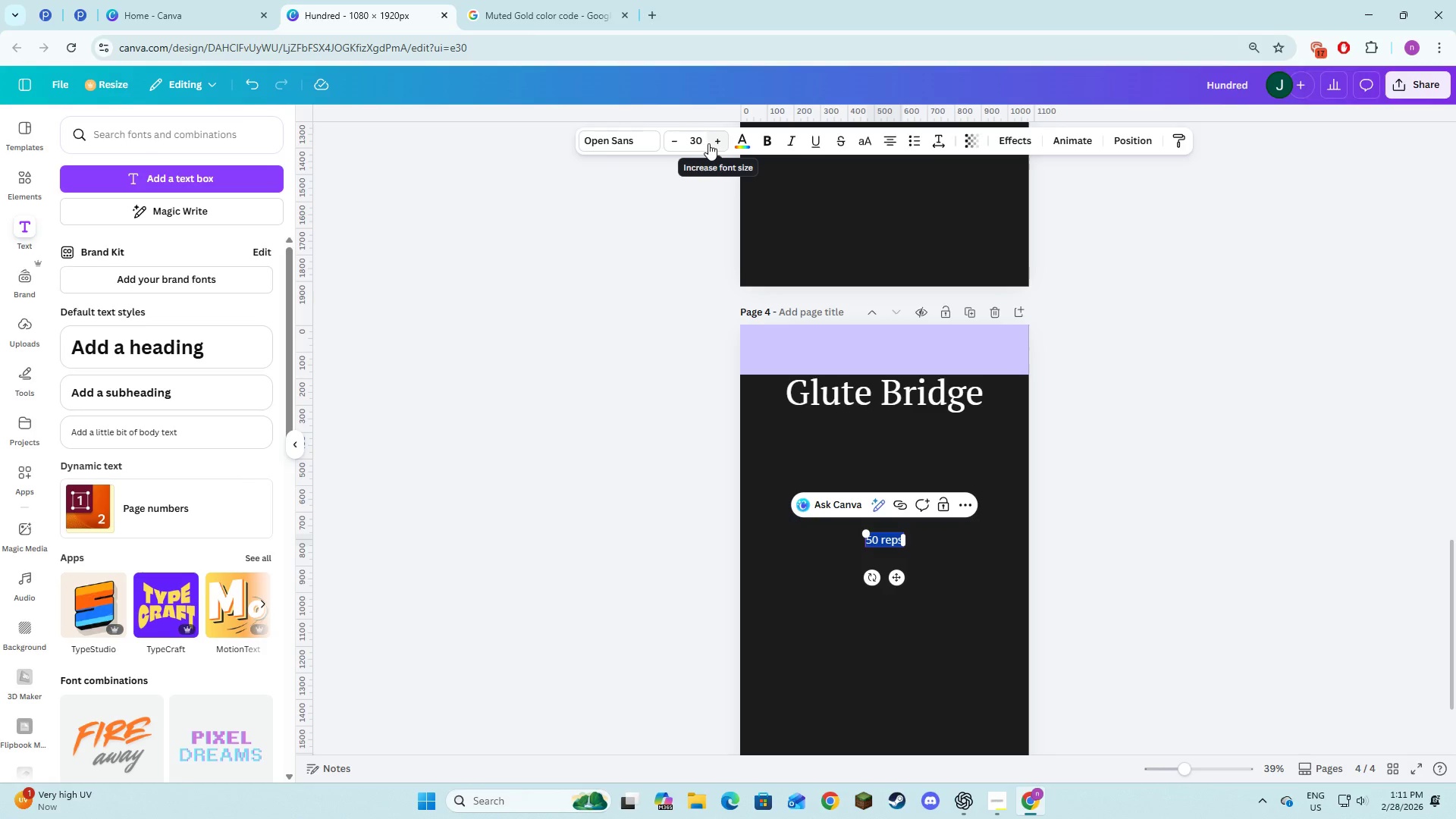 
left_click([695, 139])
 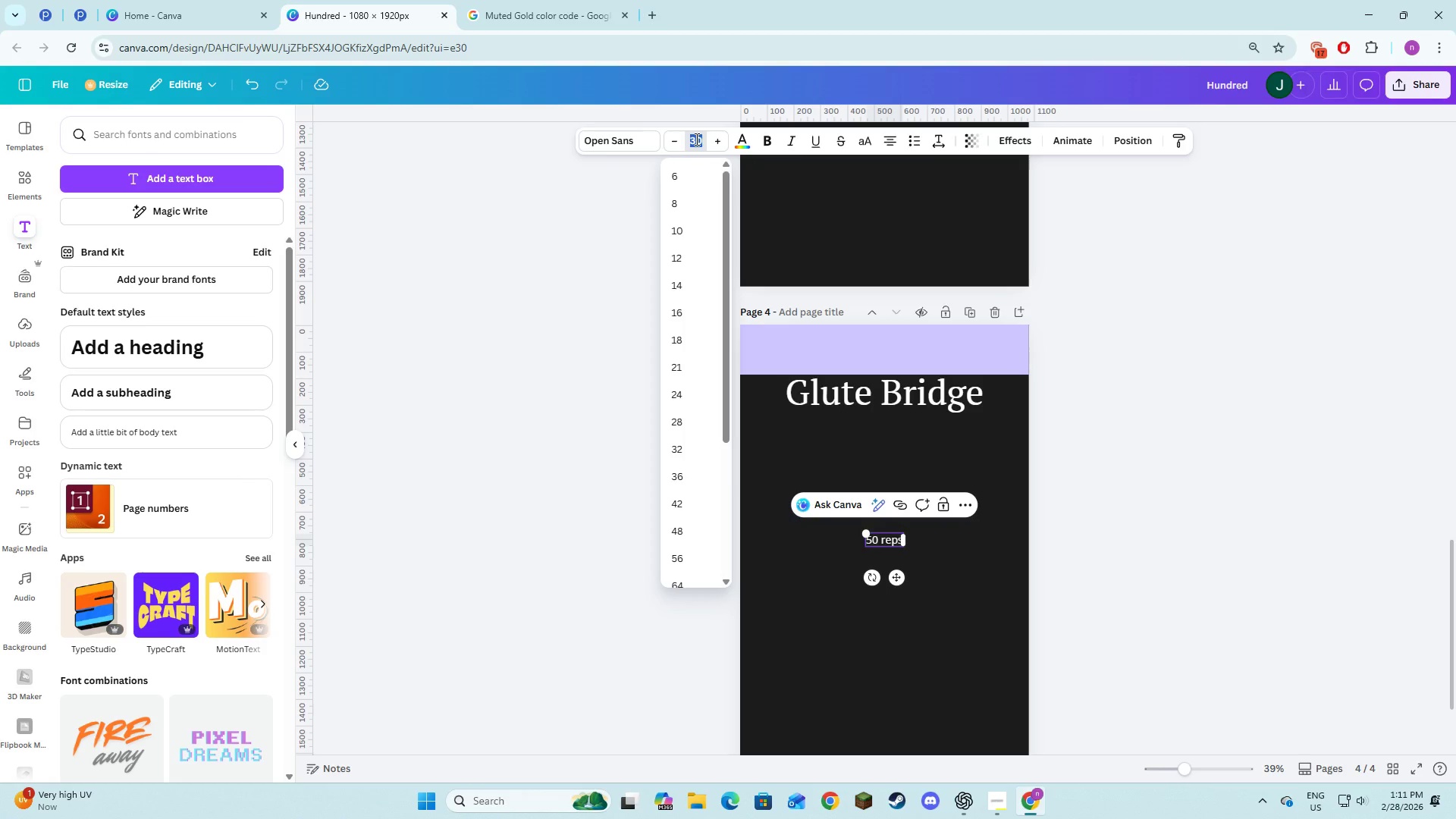 
key(Numpad2)
 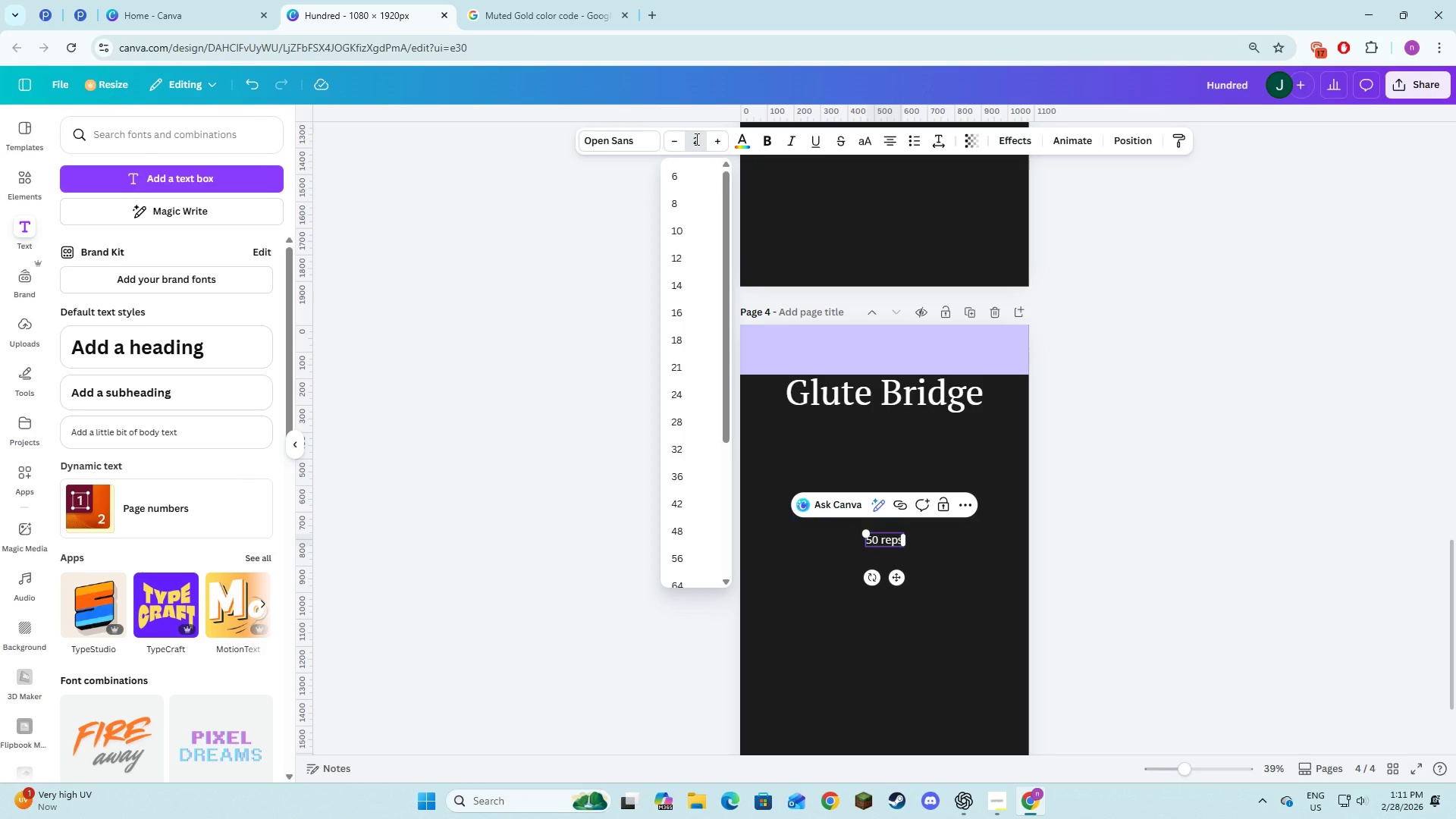 
key(Backspace)
 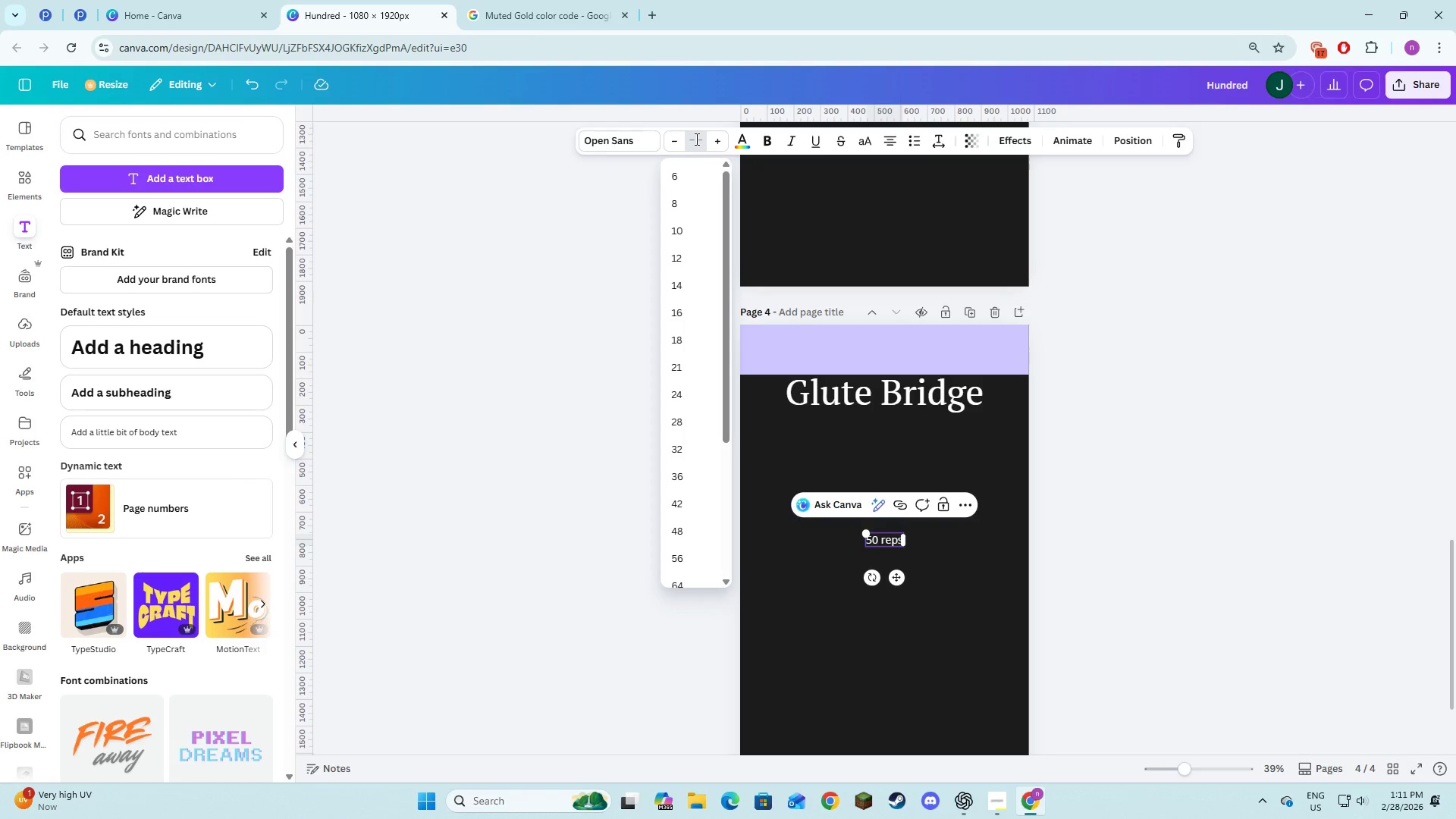 
key(Numpad5)
 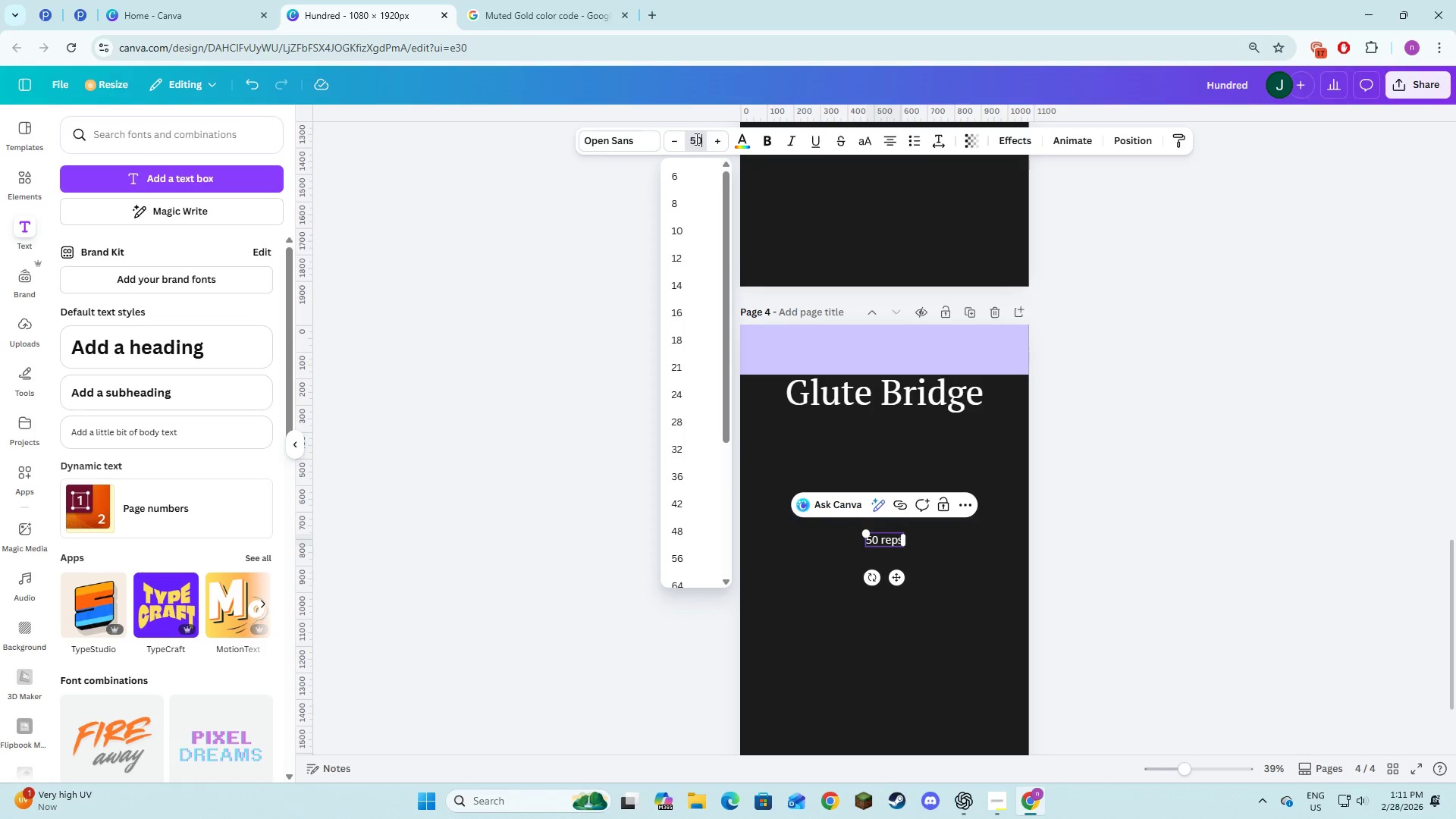 
key(Numpad0)
 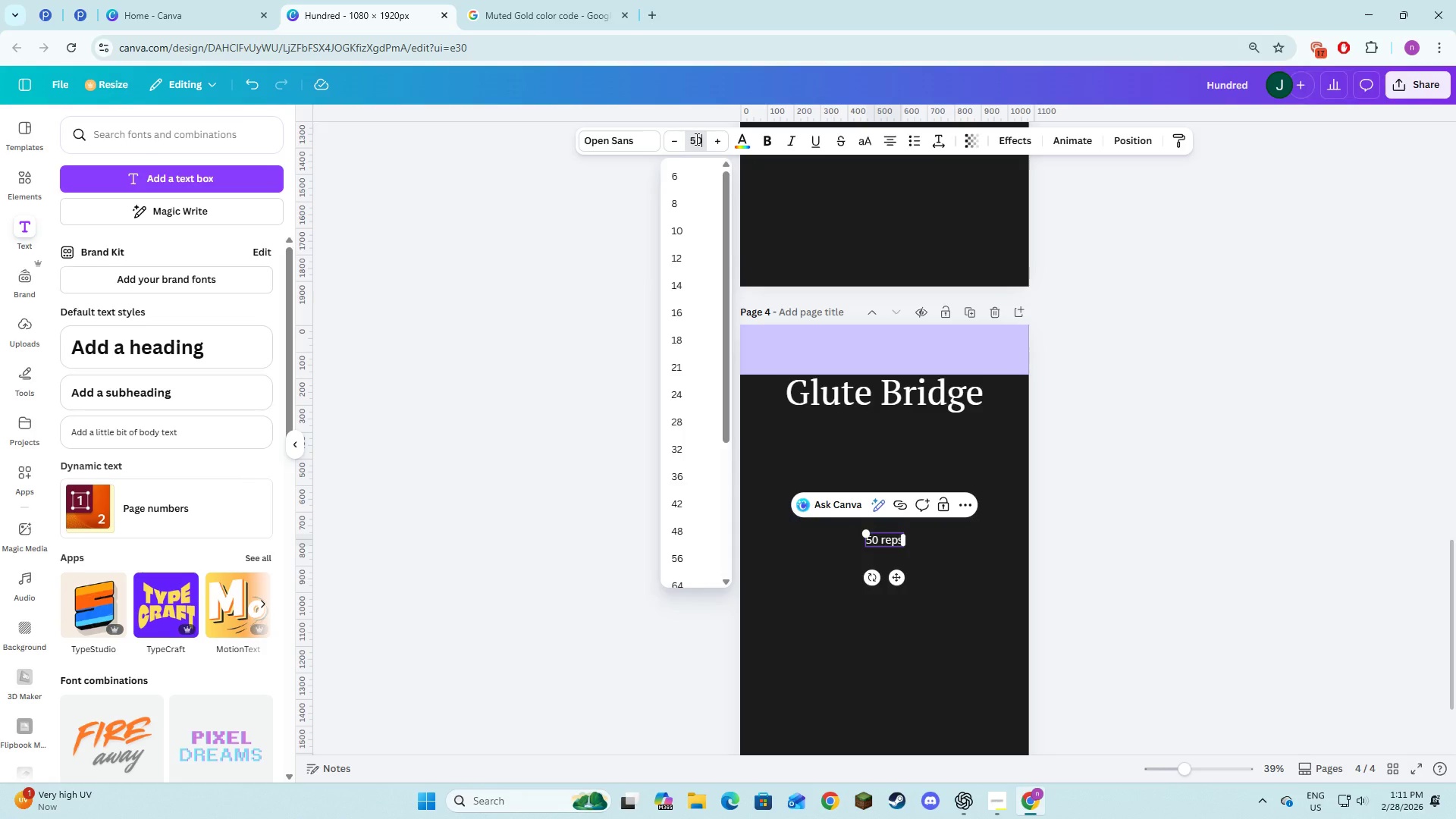 
key(NumpadEnter)
 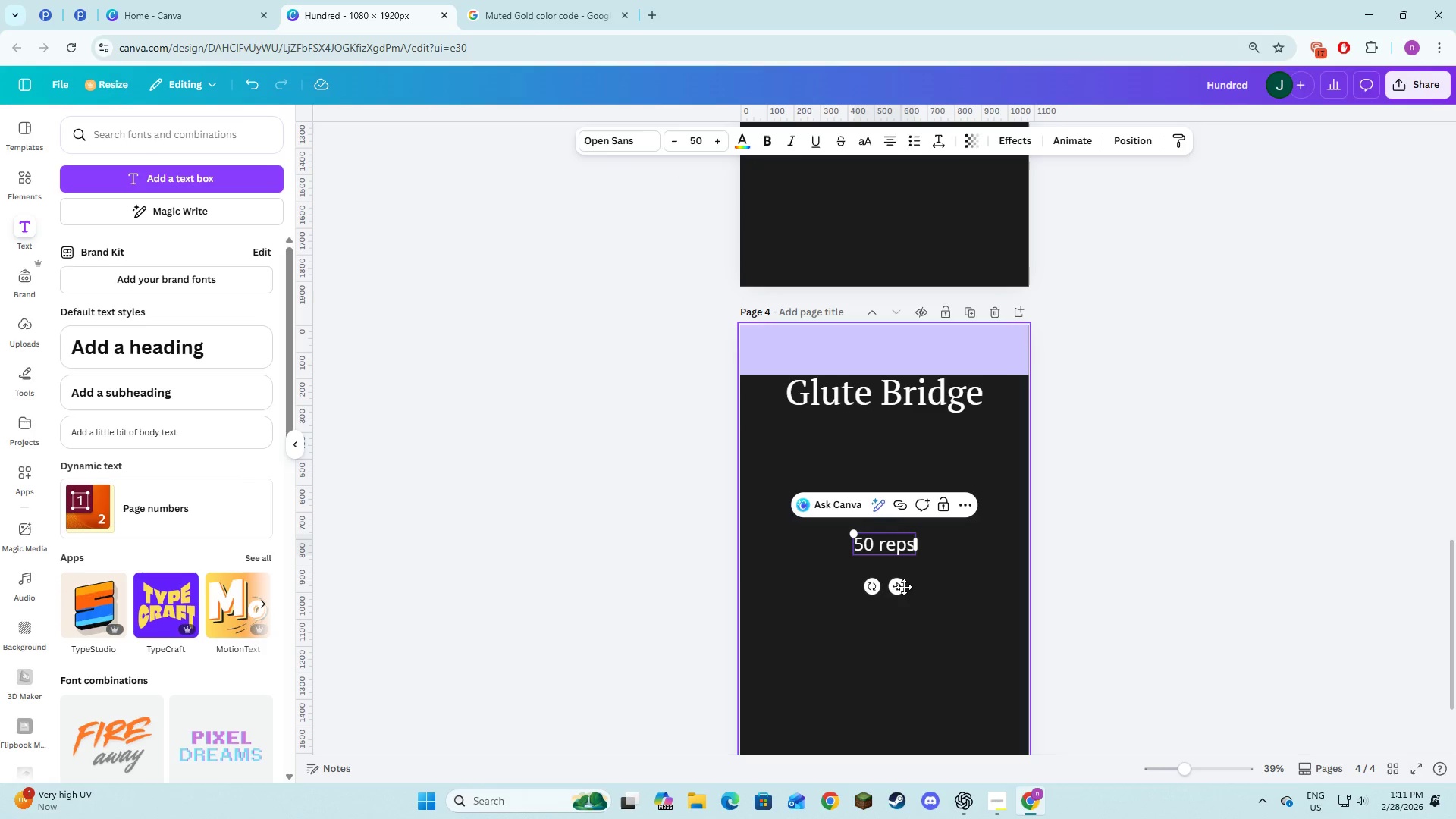 
left_click_drag(start_coordinate=[900, 583], to_coordinate=[897, 466])
 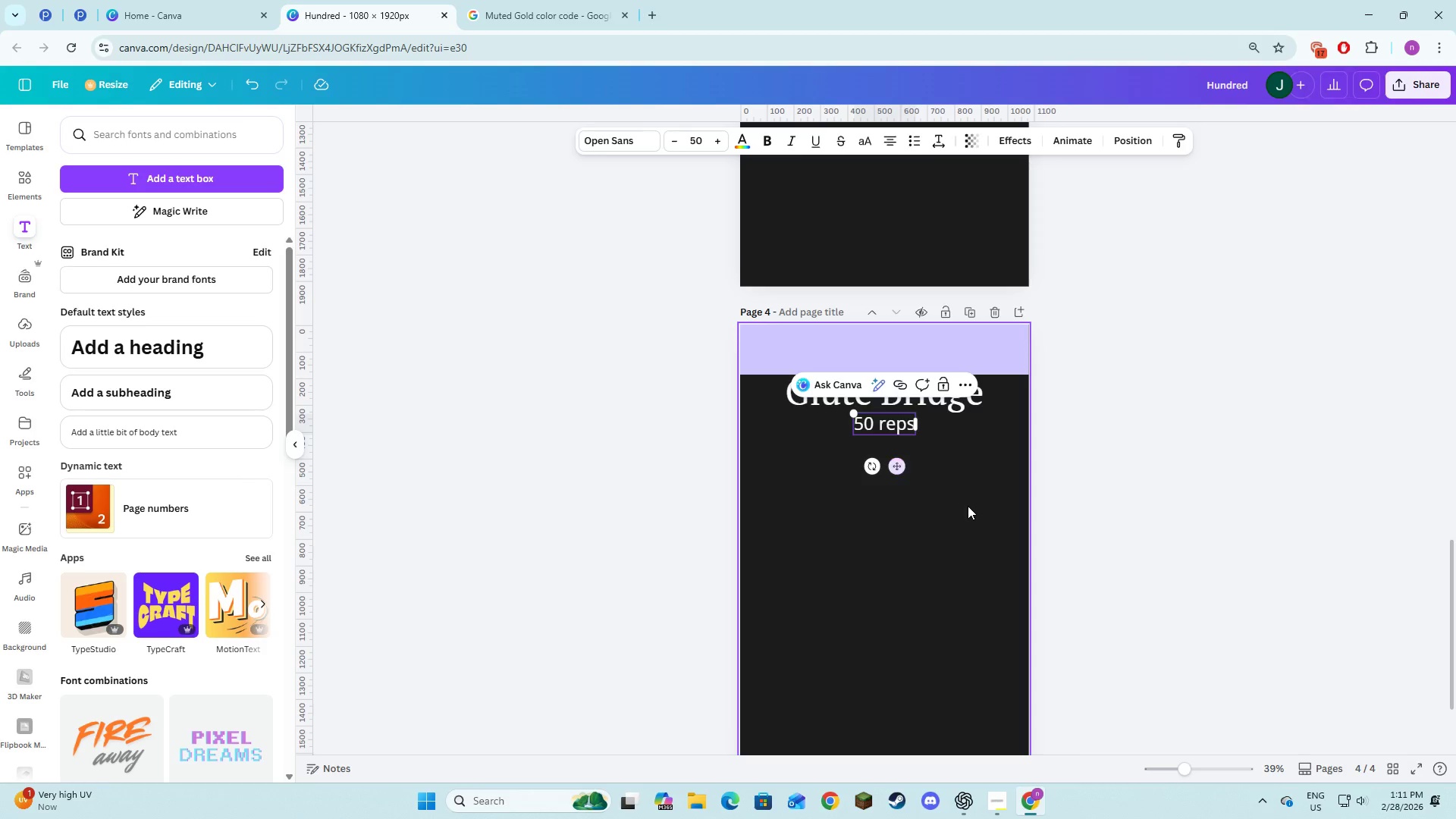 
left_click([968, 506])
 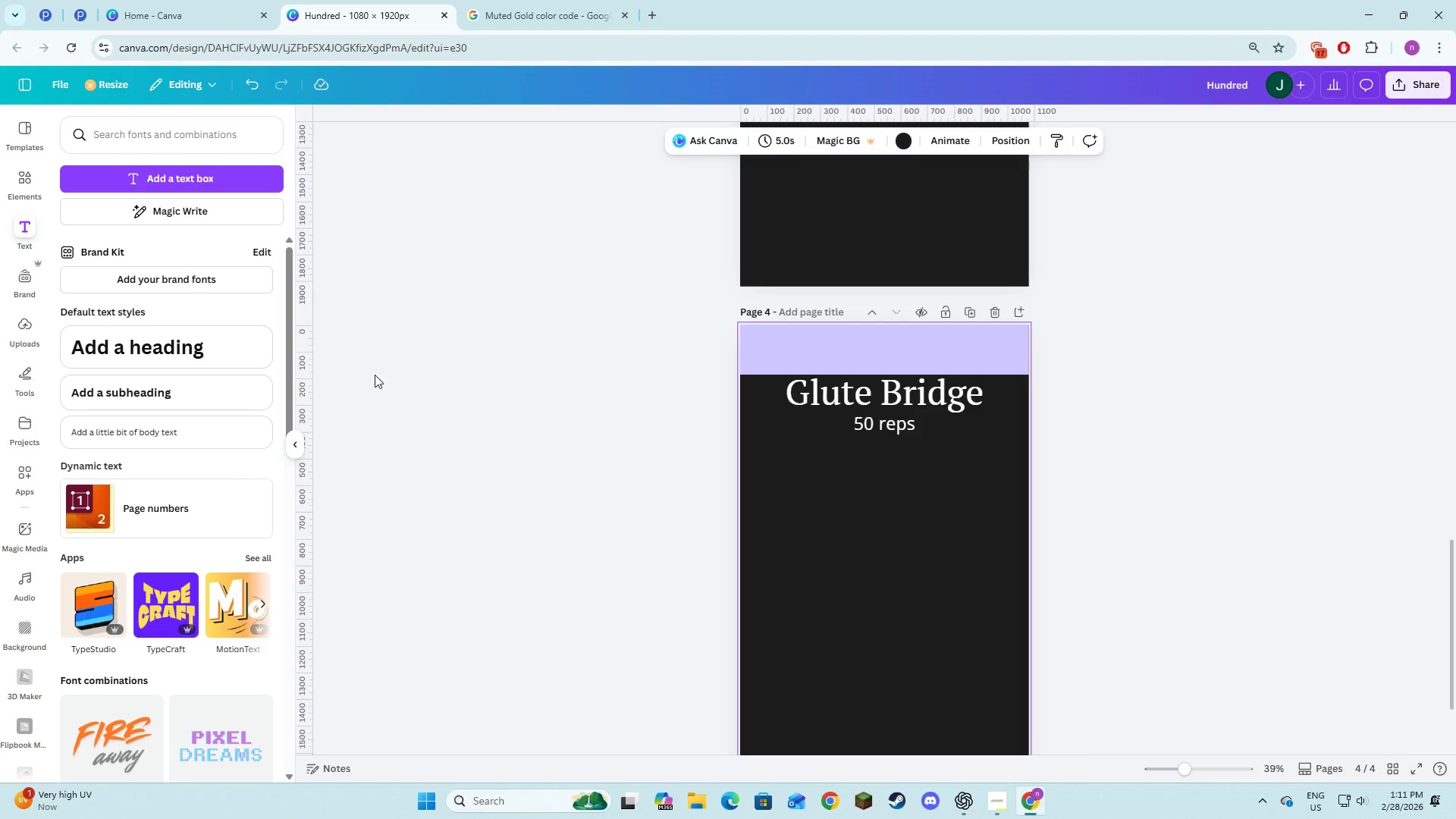 
left_click([193, 190])
 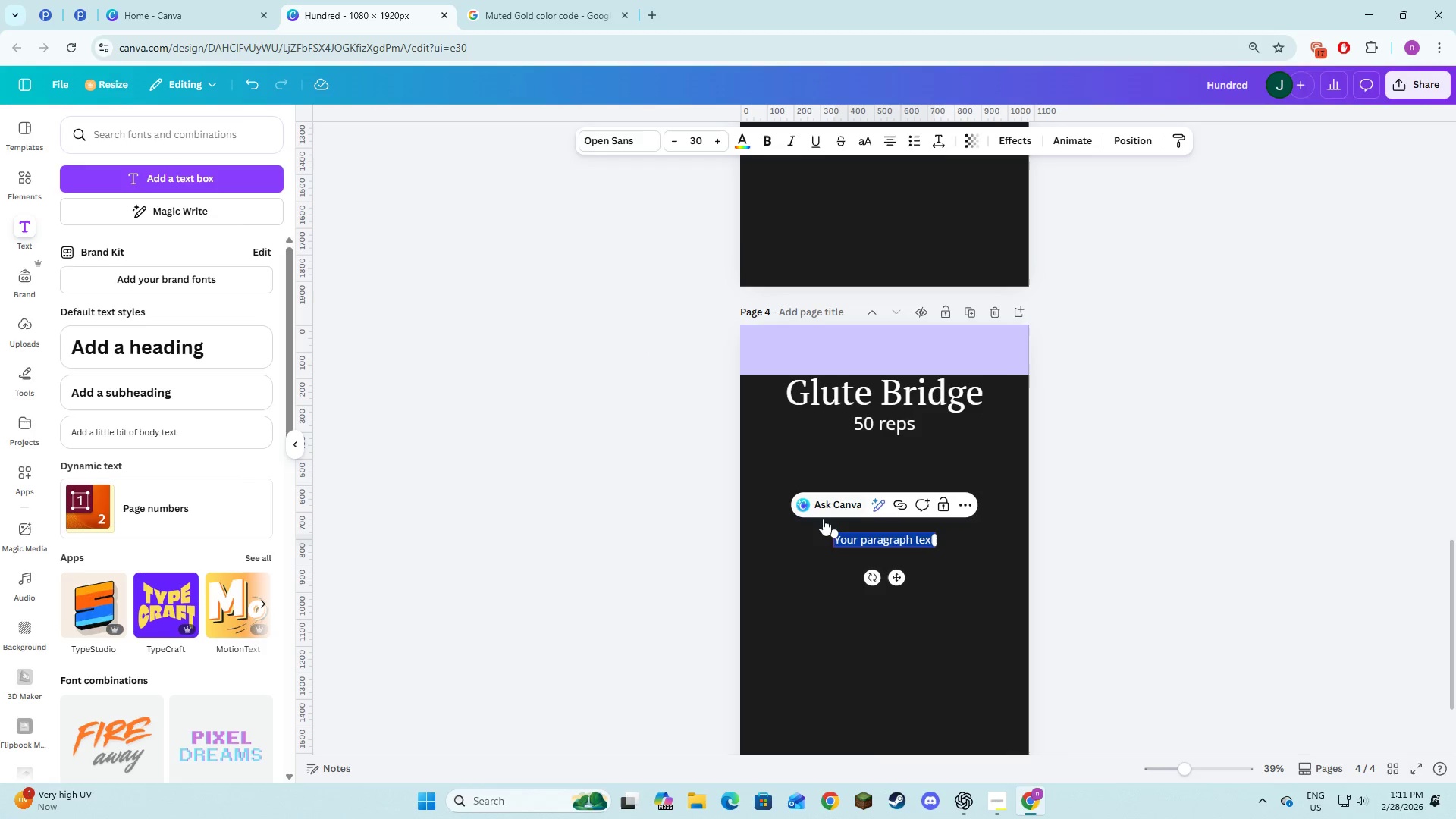 
key(Alt+AltLeft)